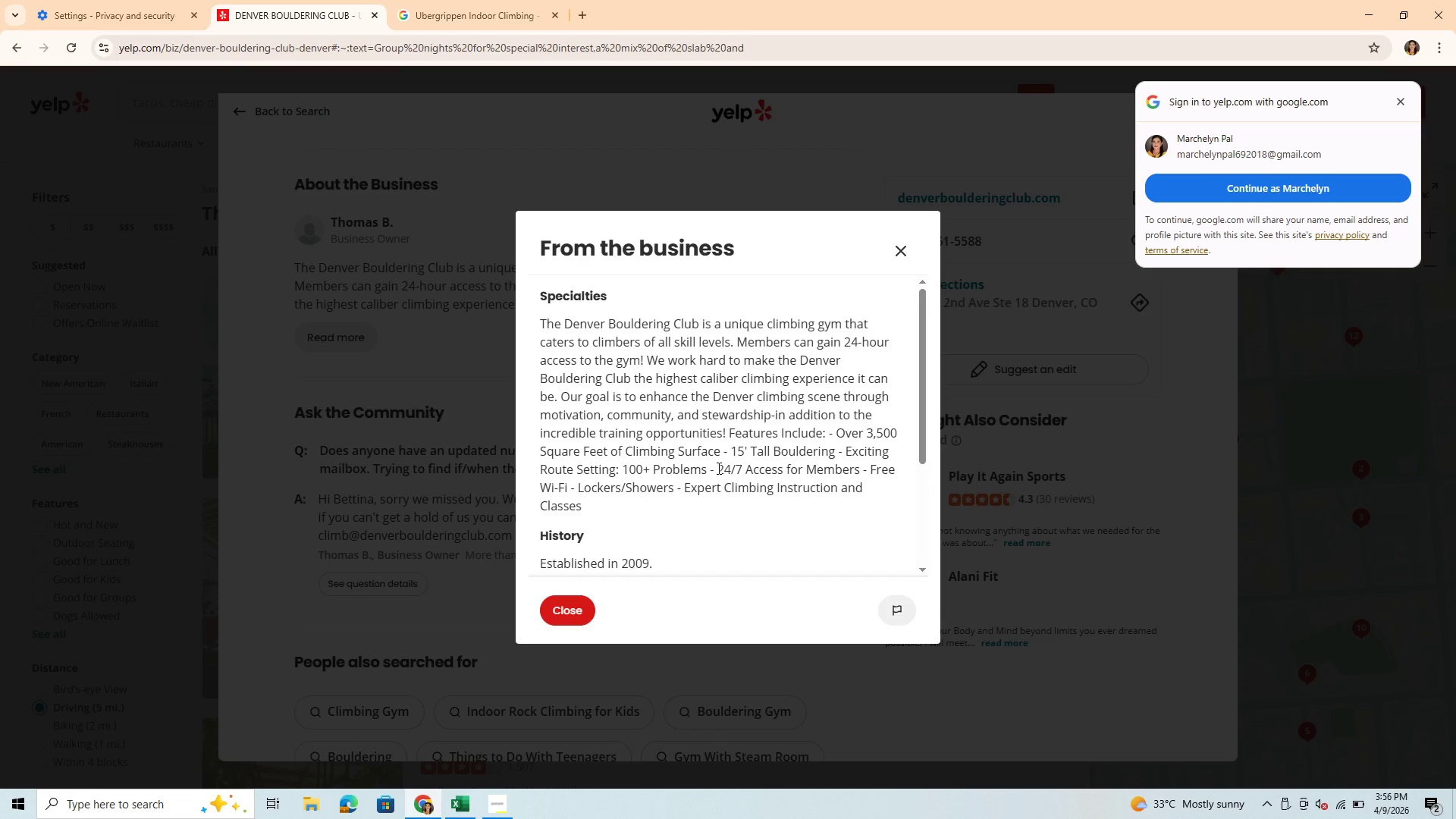 
left_click_drag(start_coordinate=[717, 468], to_coordinate=[749, 513])
 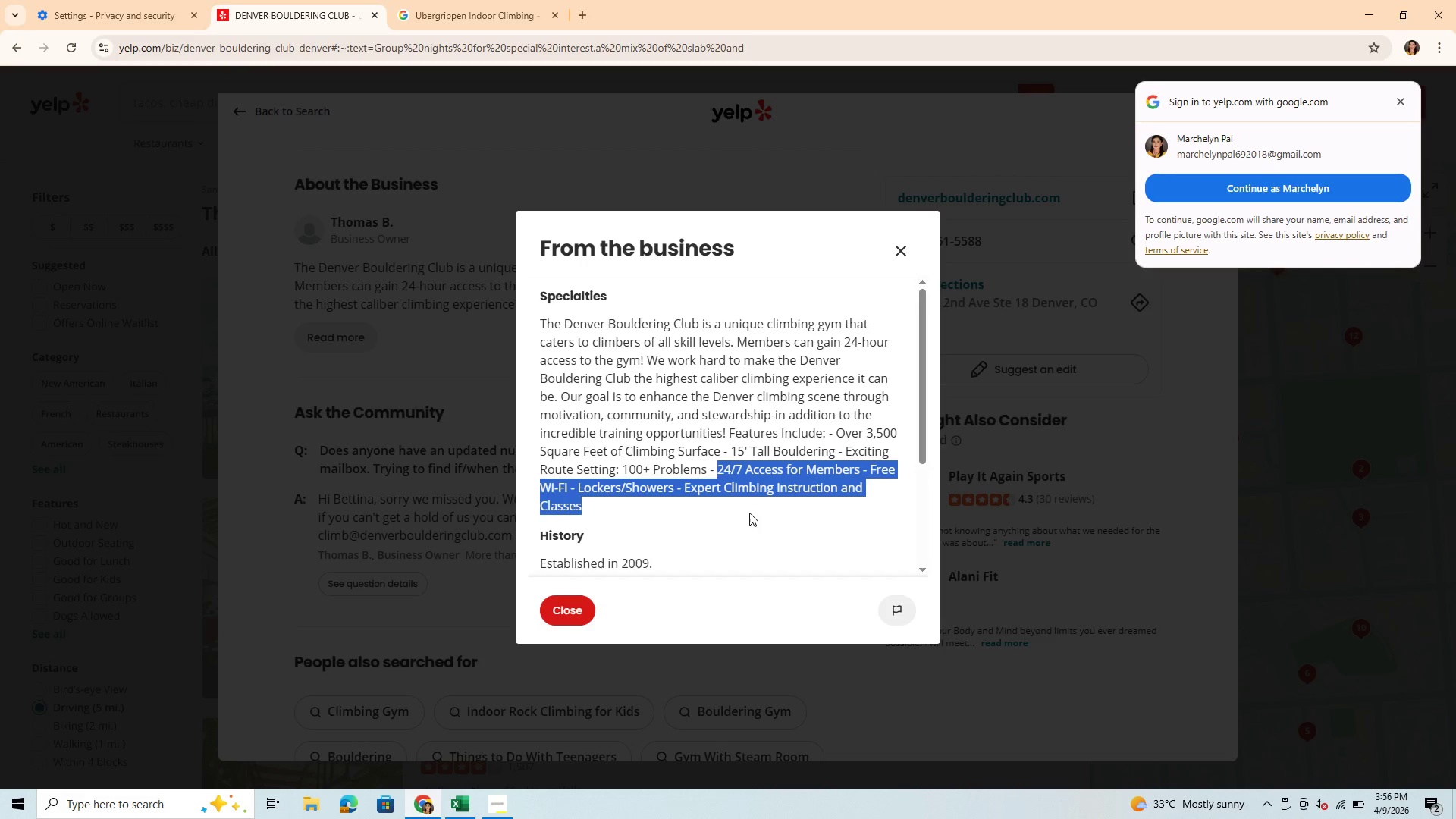 
key(Control+C)
 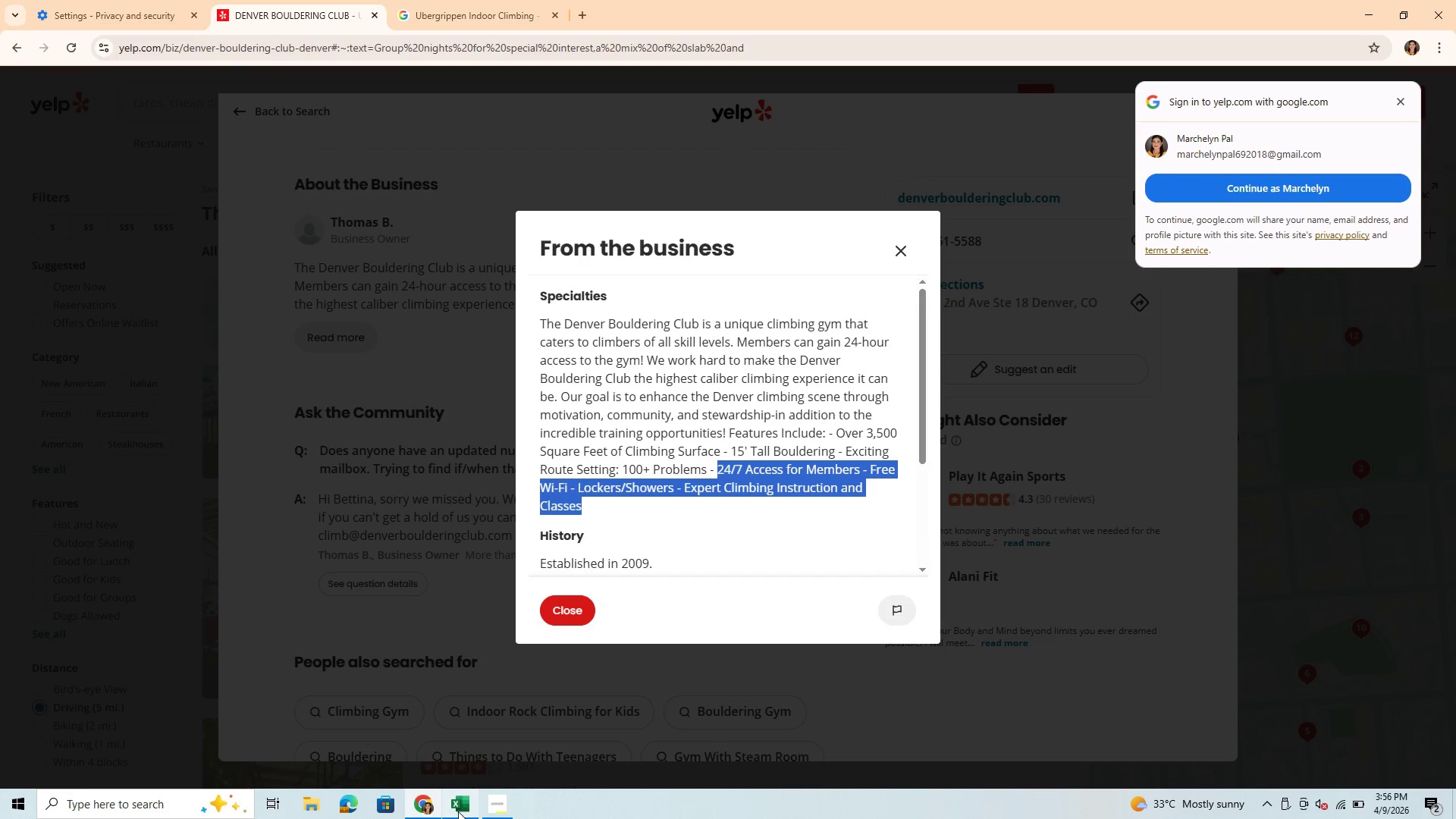 
left_click([469, 801])
 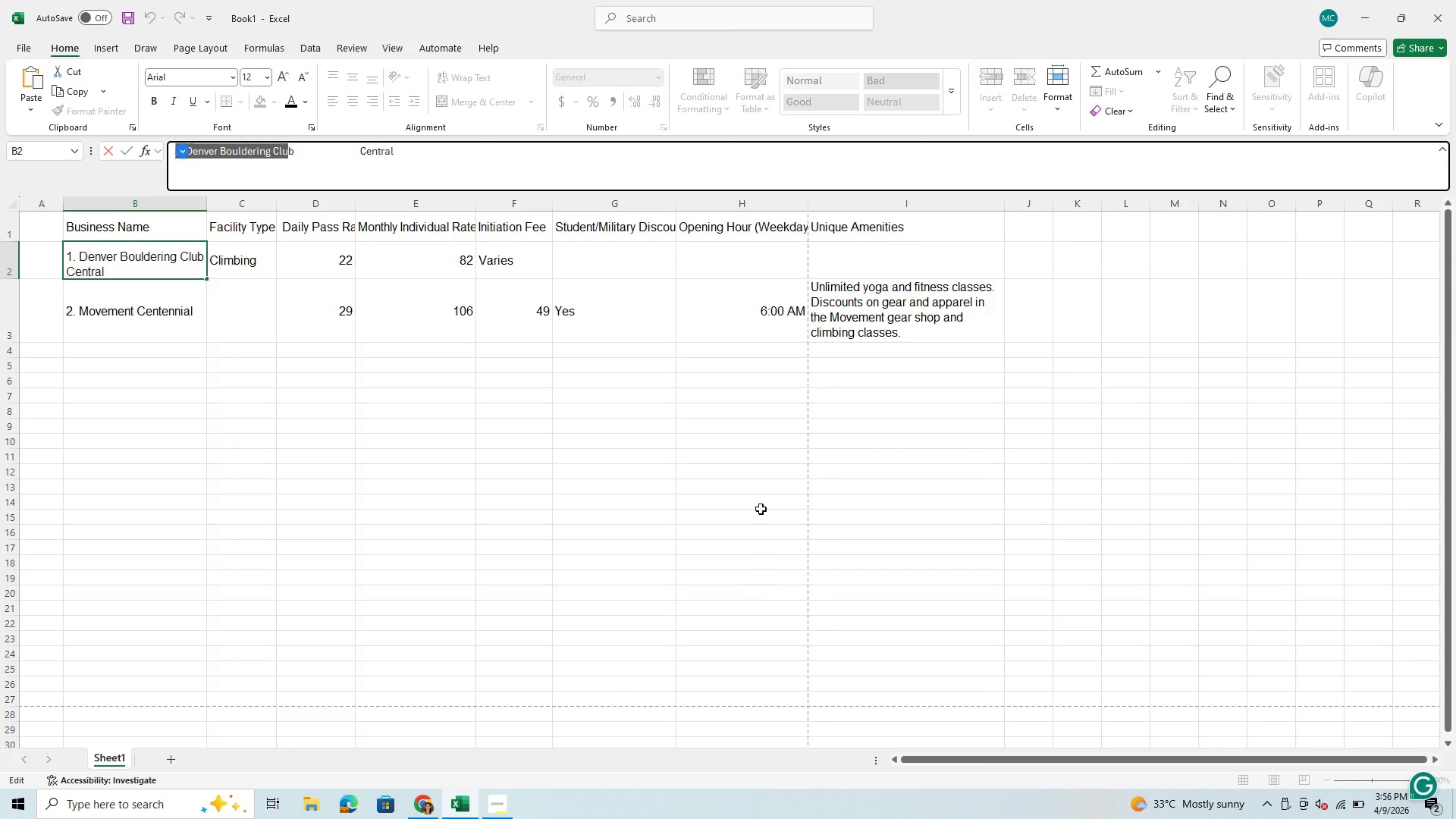 
wait(7.59)
 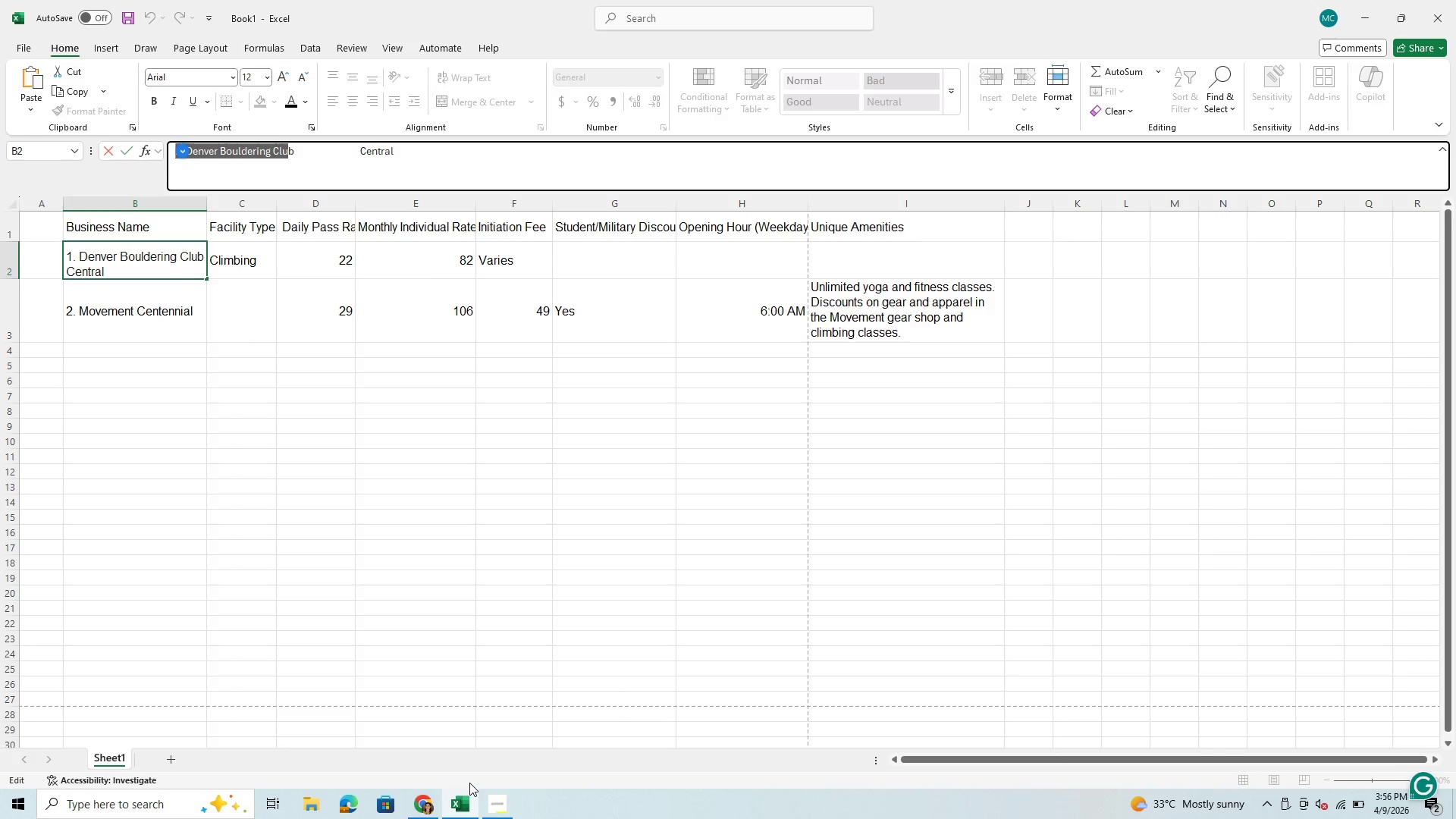 
left_click([868, 259])
 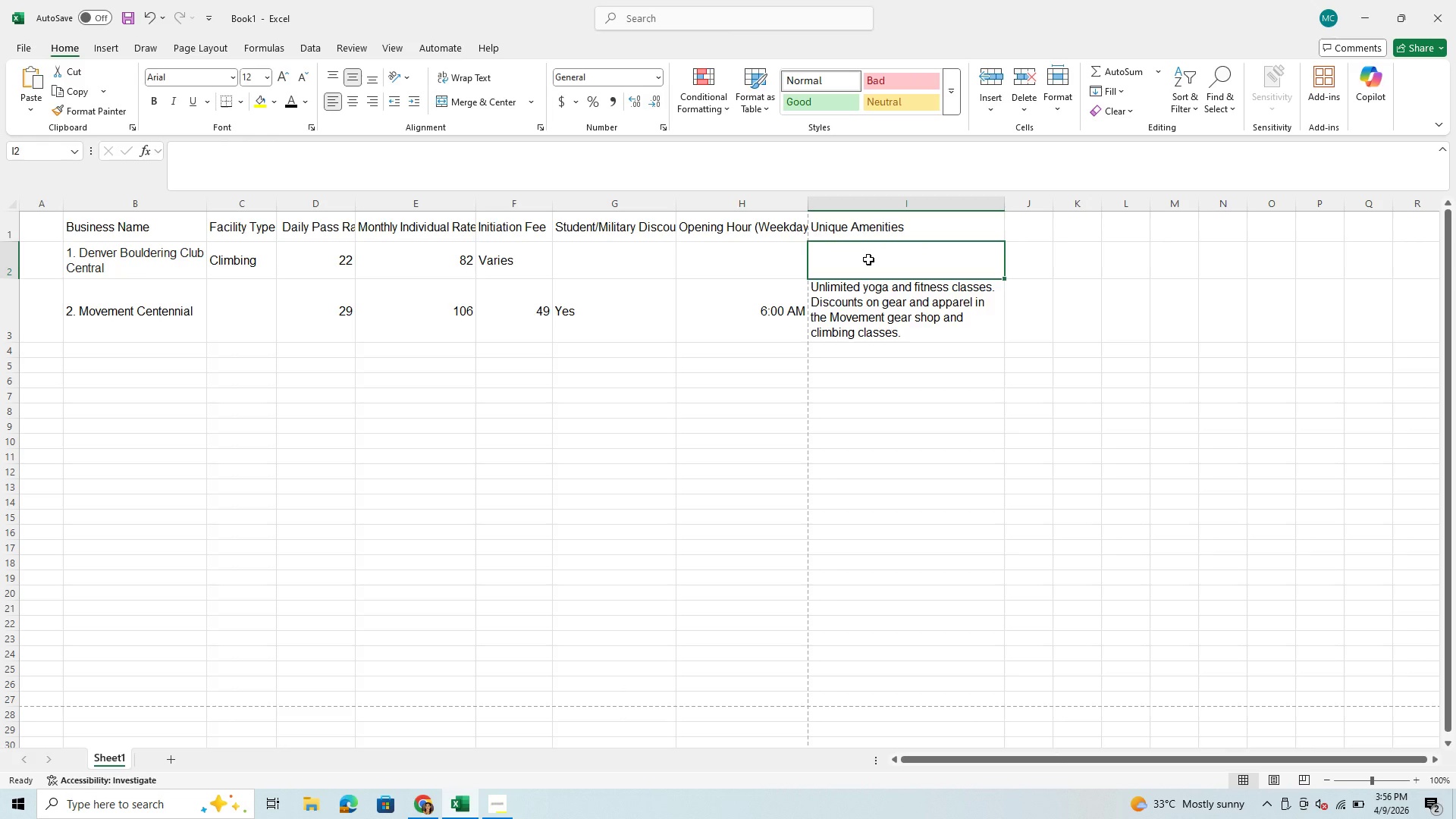 
key(Control+V)
 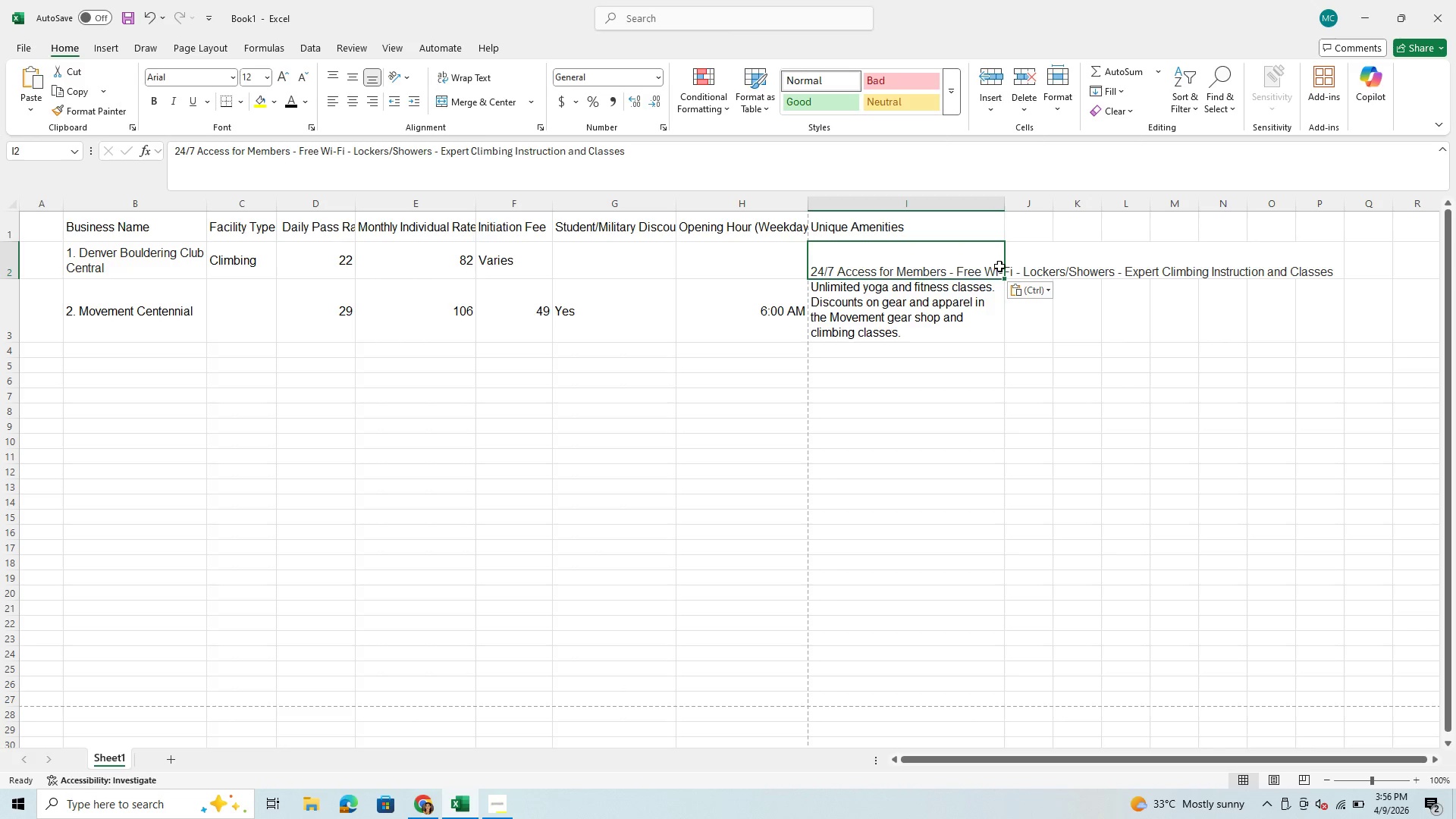 
wait(21.75)
 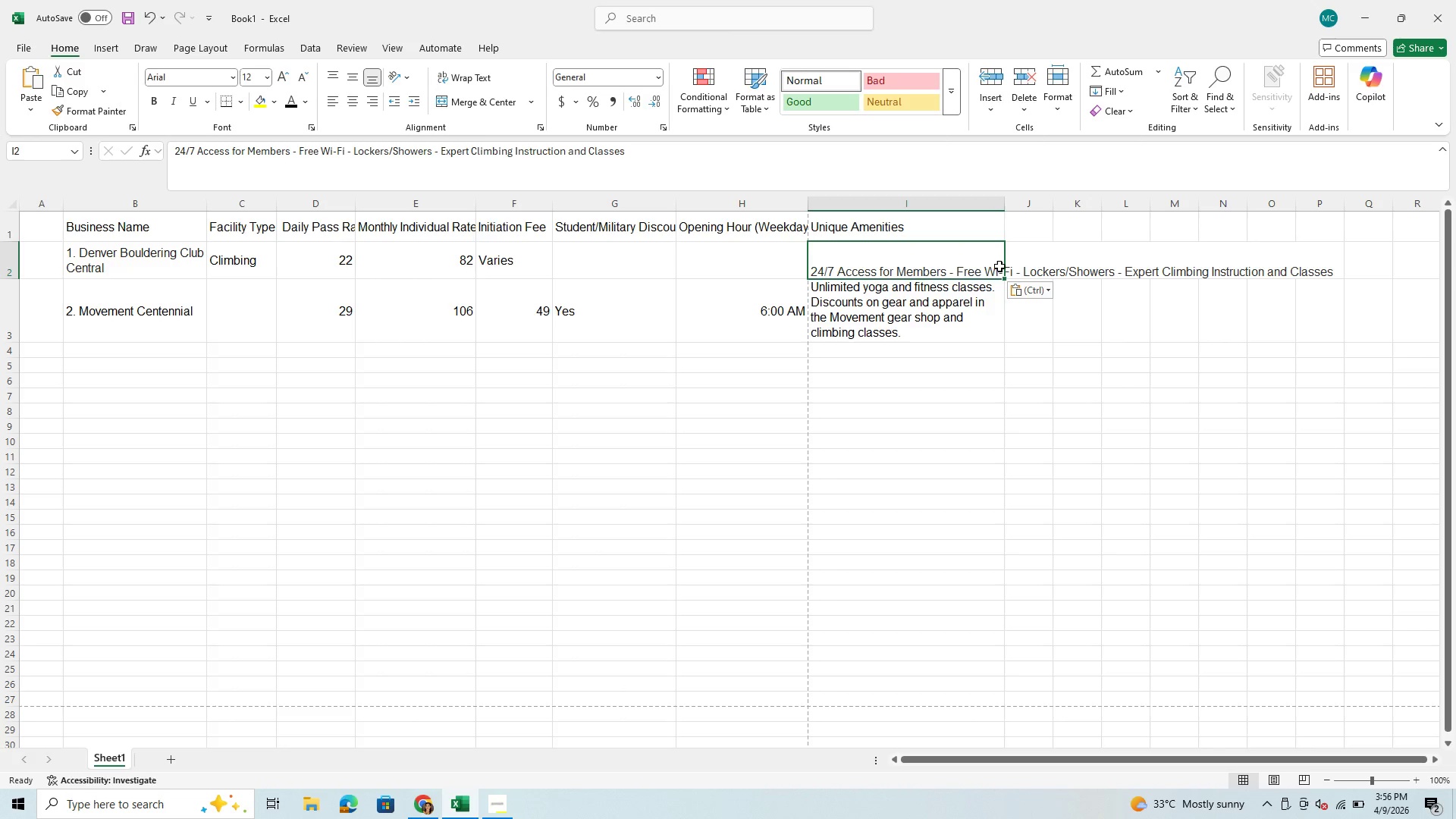 
left_click_drag(start_coordinate=[174, 156], to_coordinate=[656, 143])
 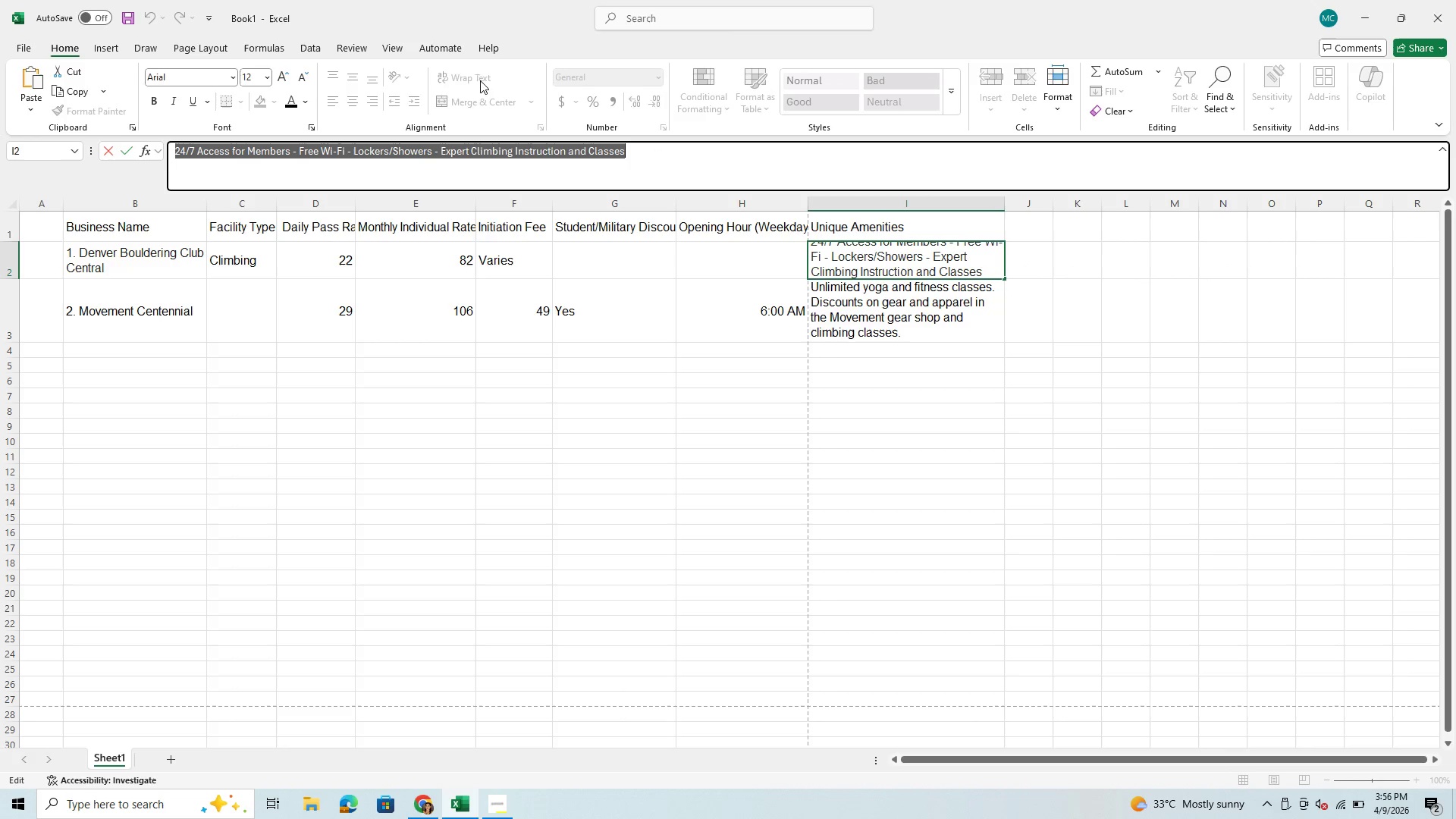 
mouse_move([472, 101])
 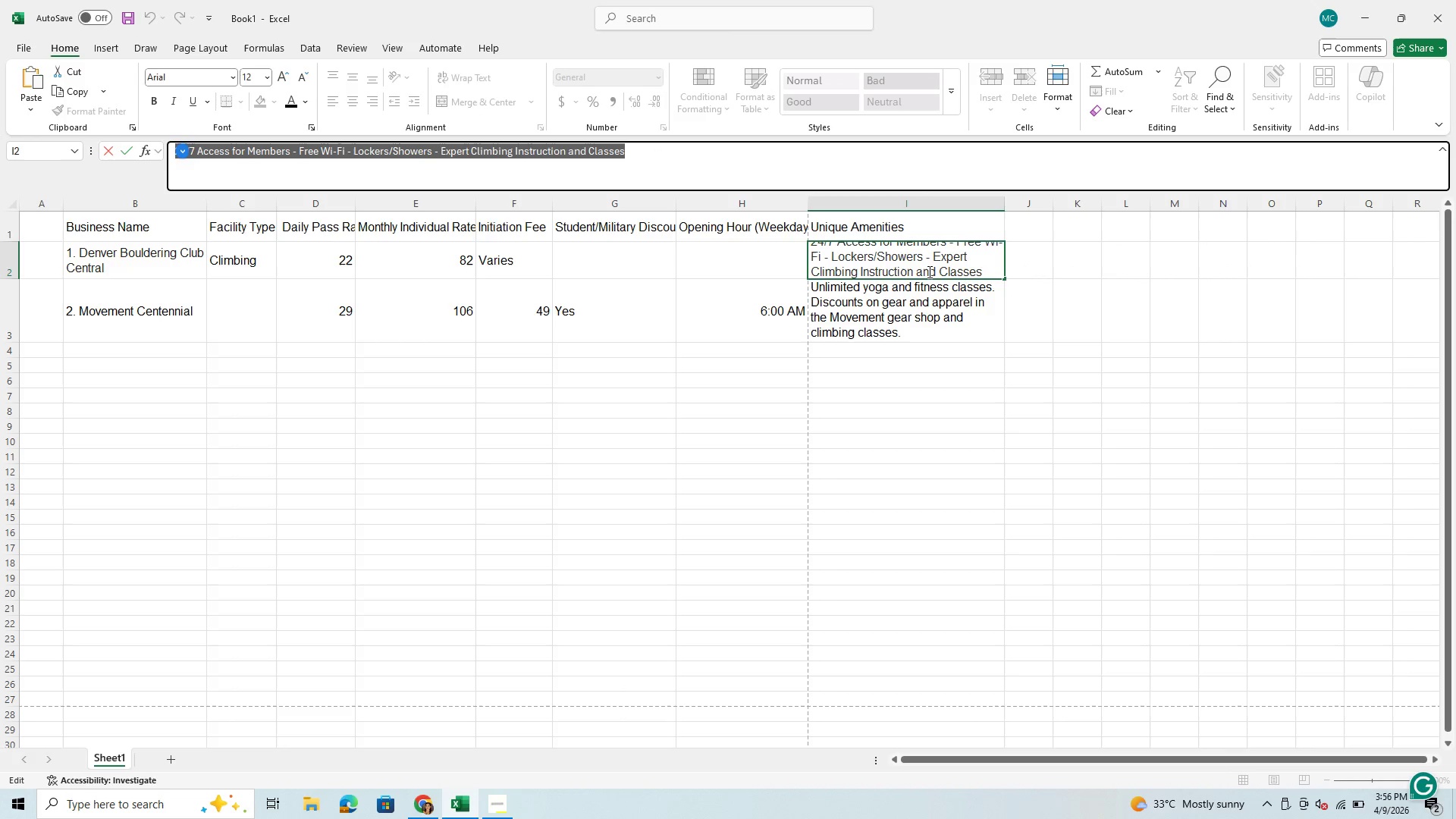 
left_click([928, 271])
 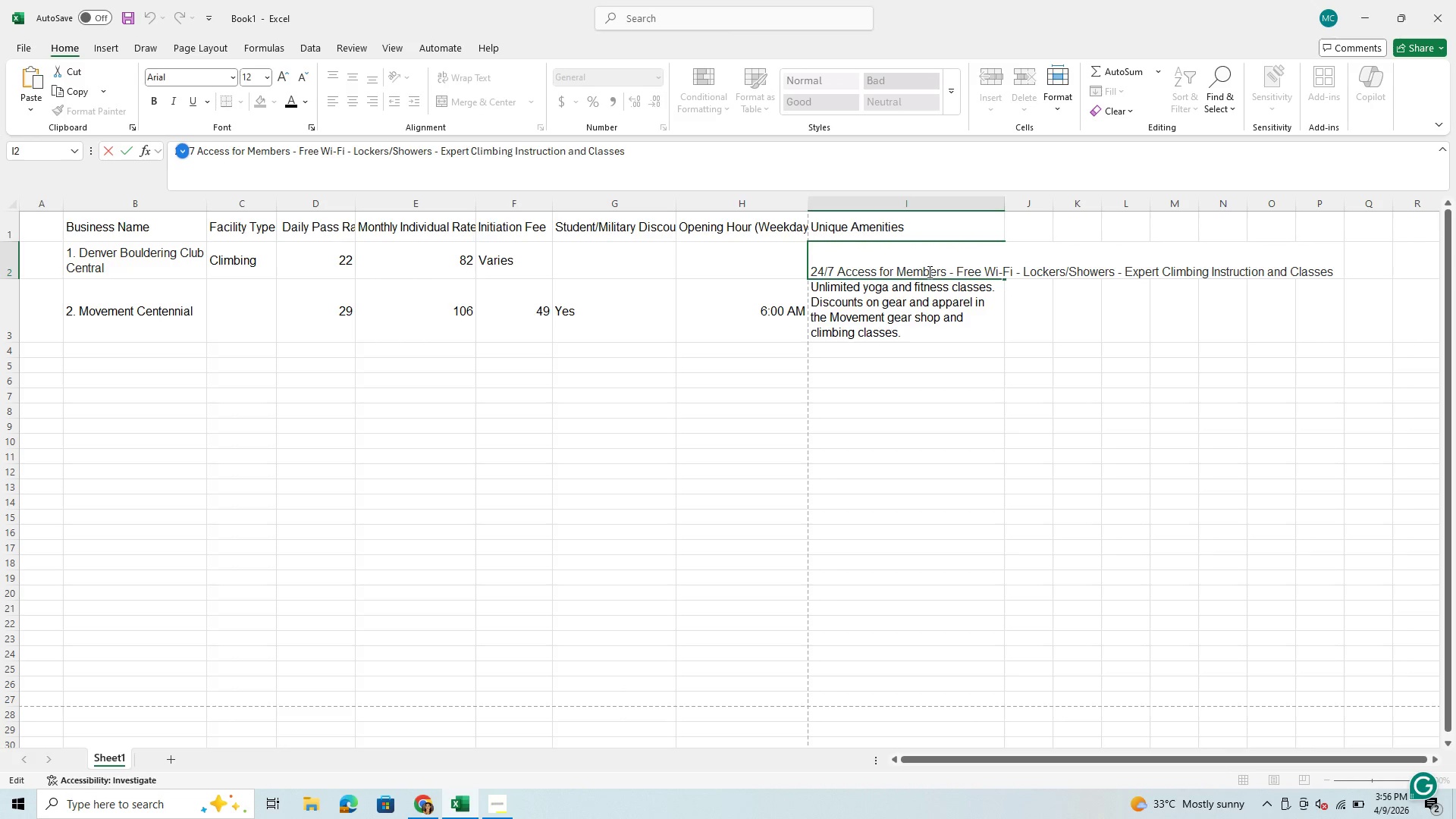 
left_click([928, 271])
 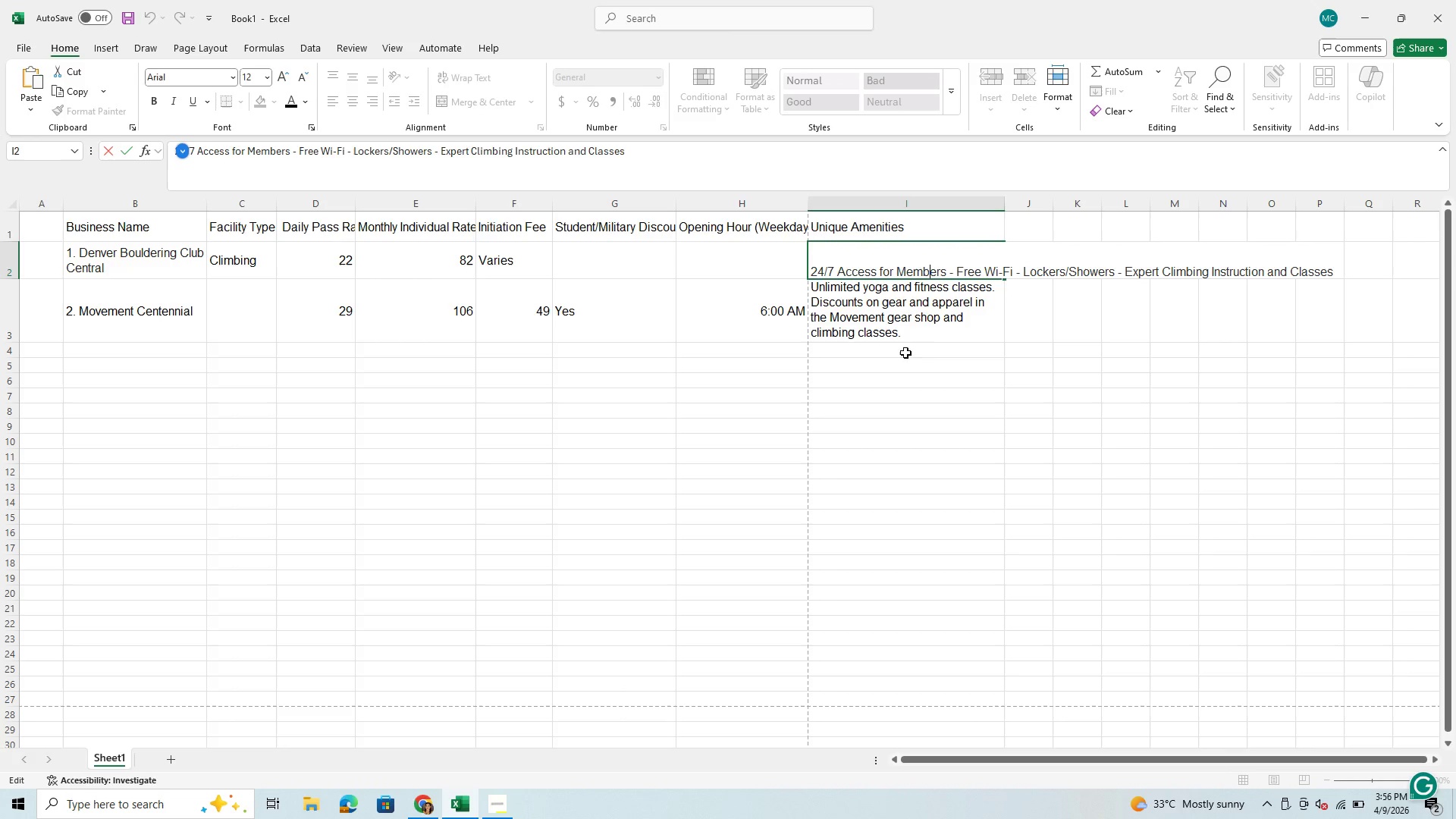 
left_click([935, 329])
 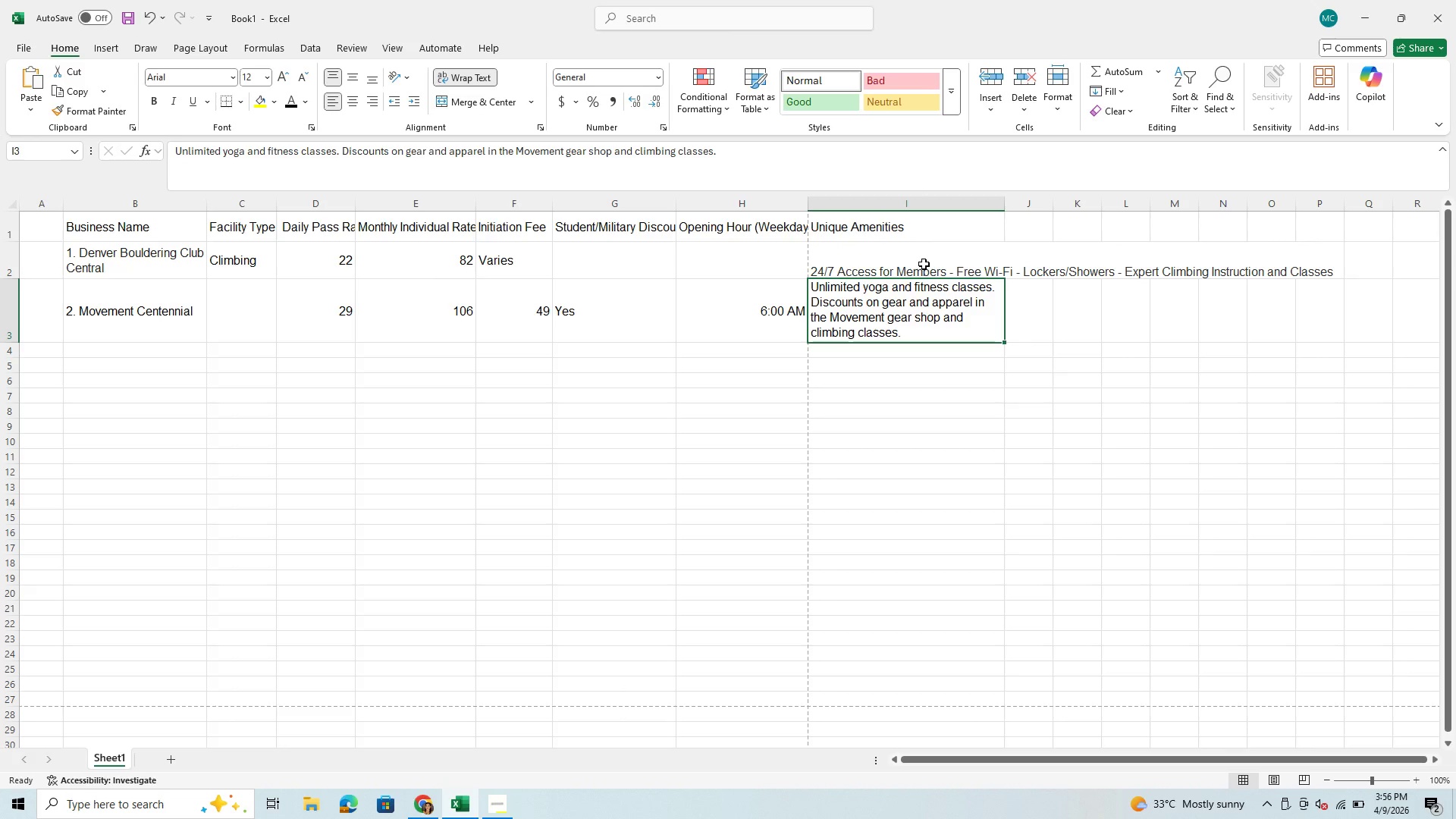 
left_click([924, 264])
 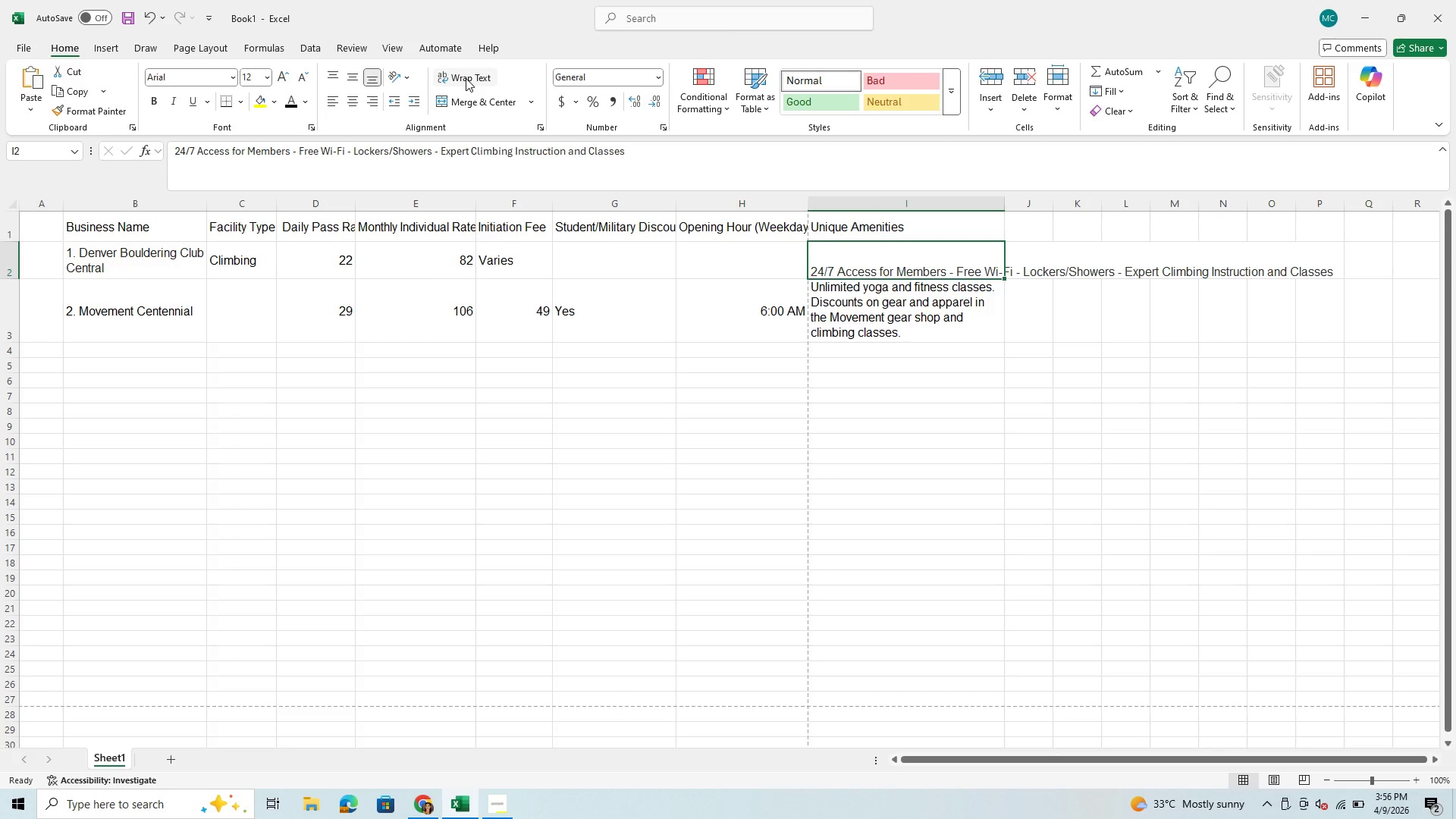 
left_click([466, 78])
 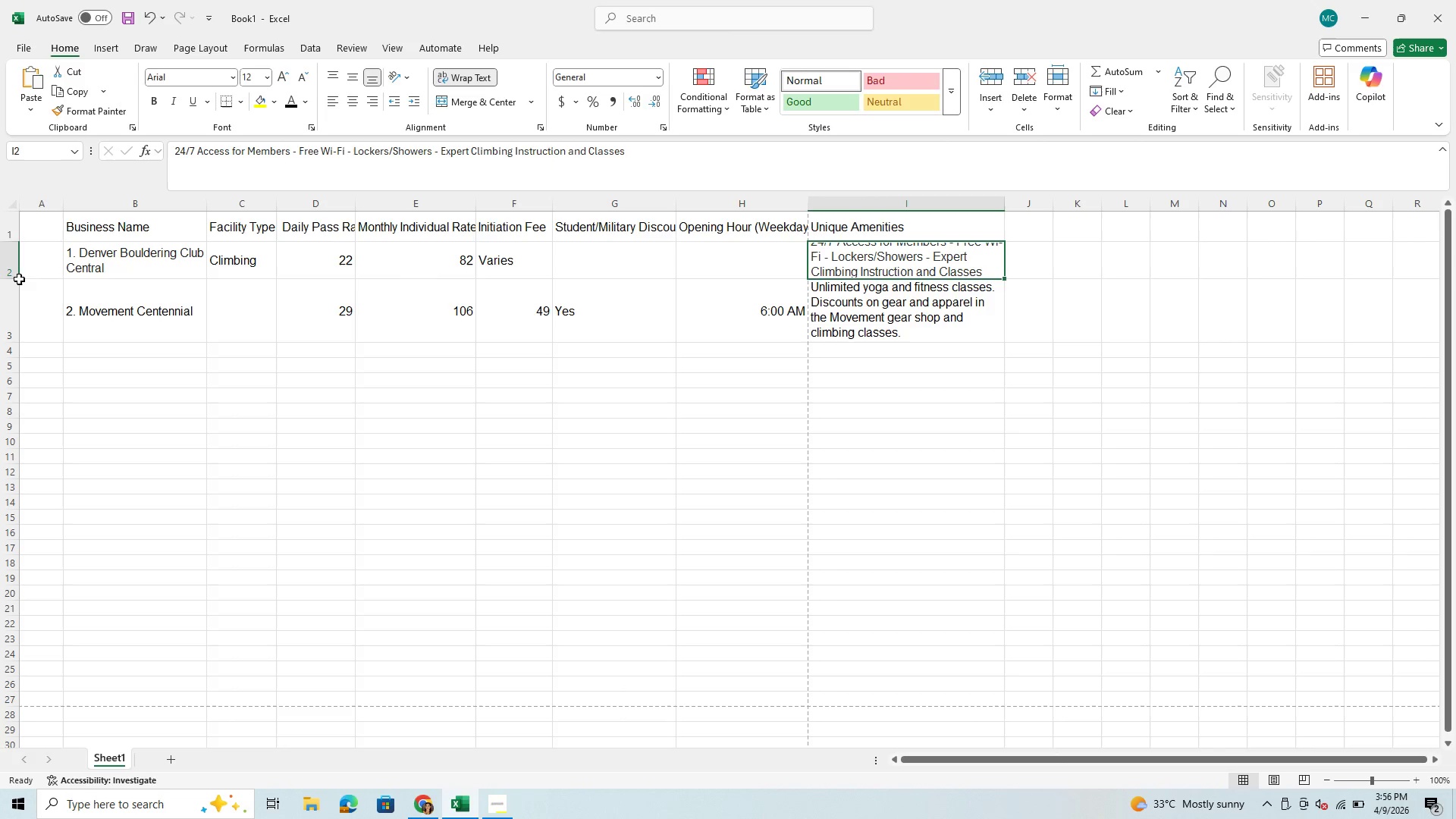 
left_click_drag(start_coordinate=[17, 279], to_coordinate=[20, 294])
 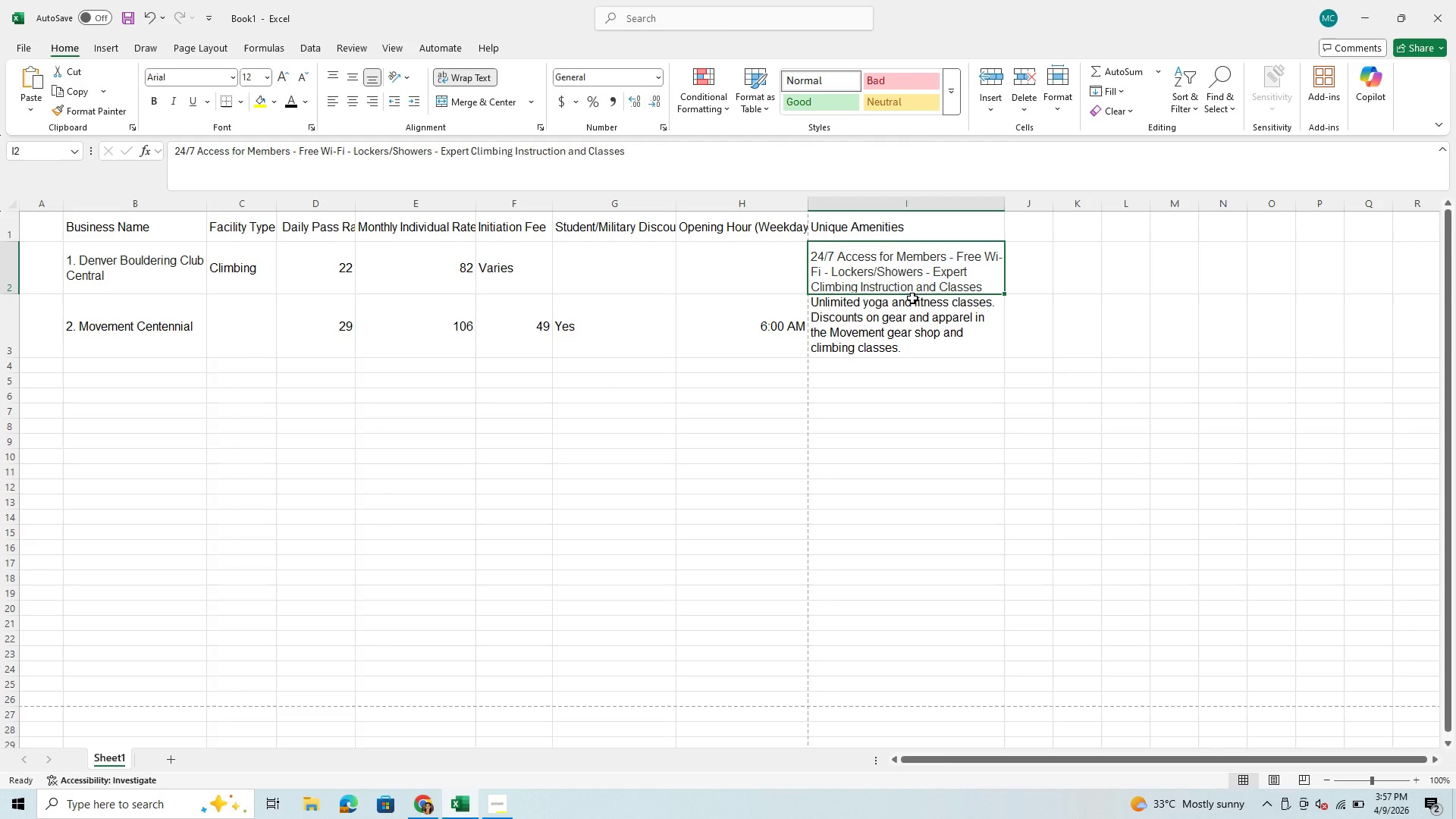 
wait(21.45)
 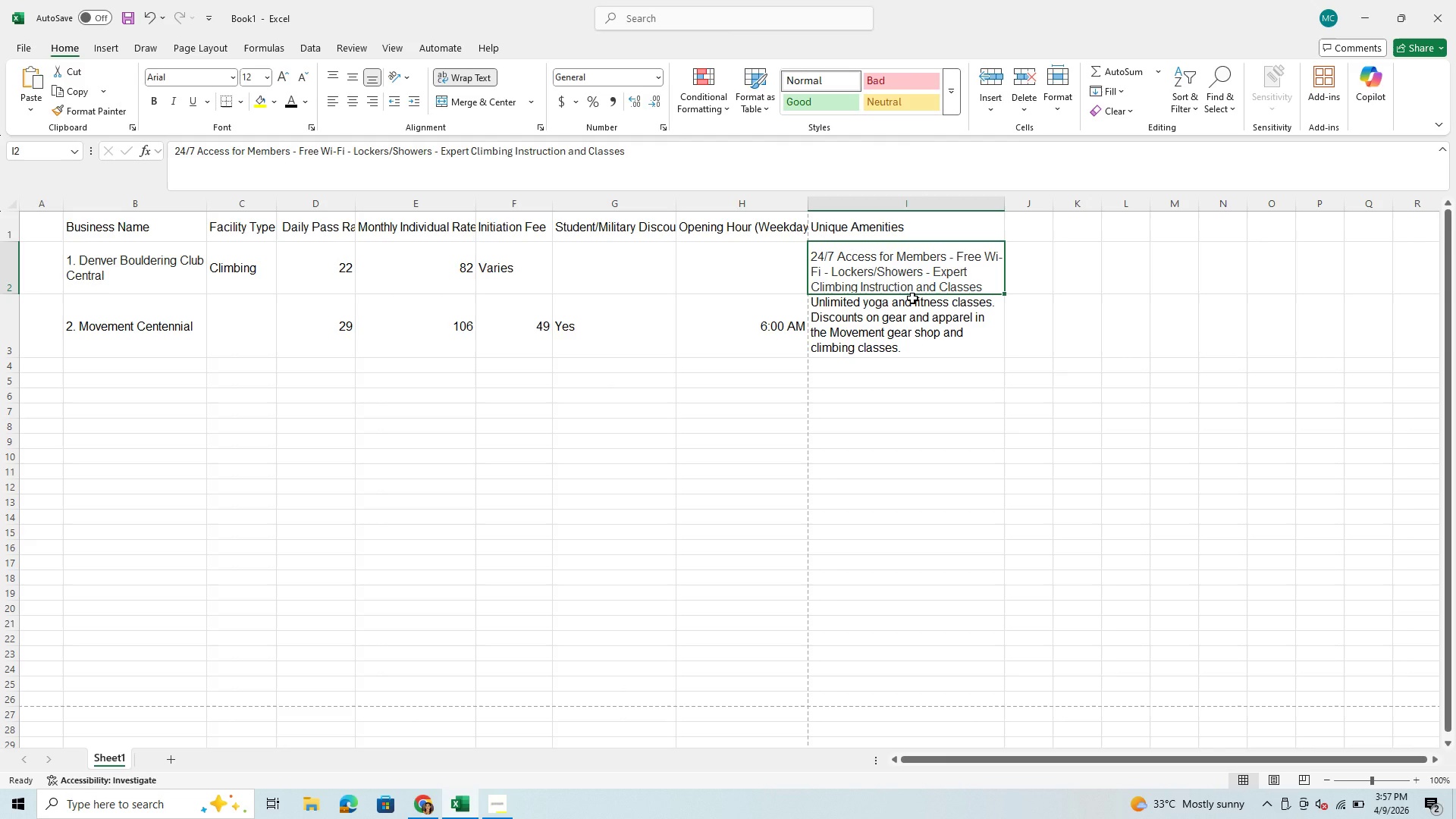 
left_click([429, 808])
 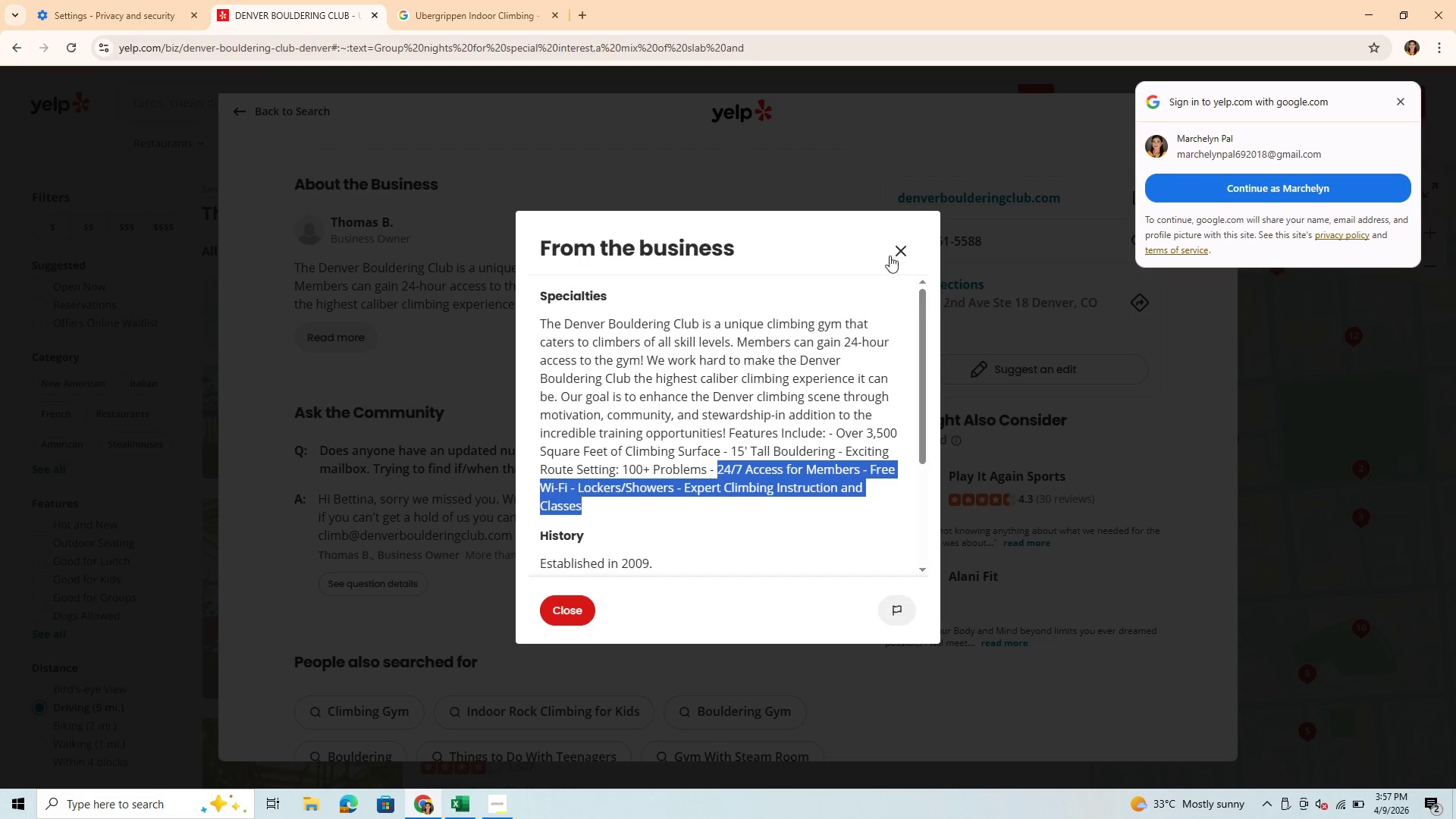 
left_click([893, 256])
 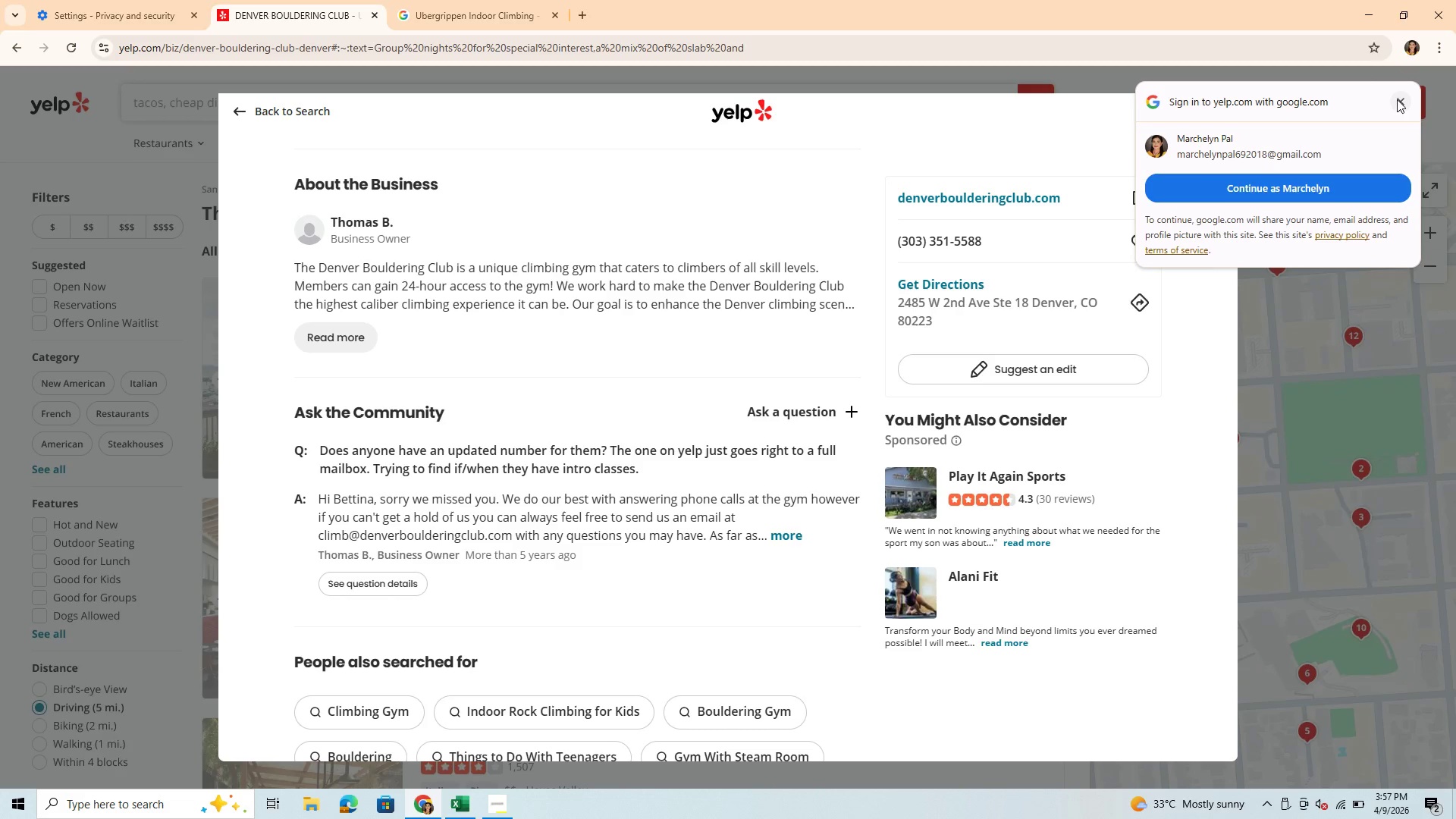 
left_click([1398, 105])
 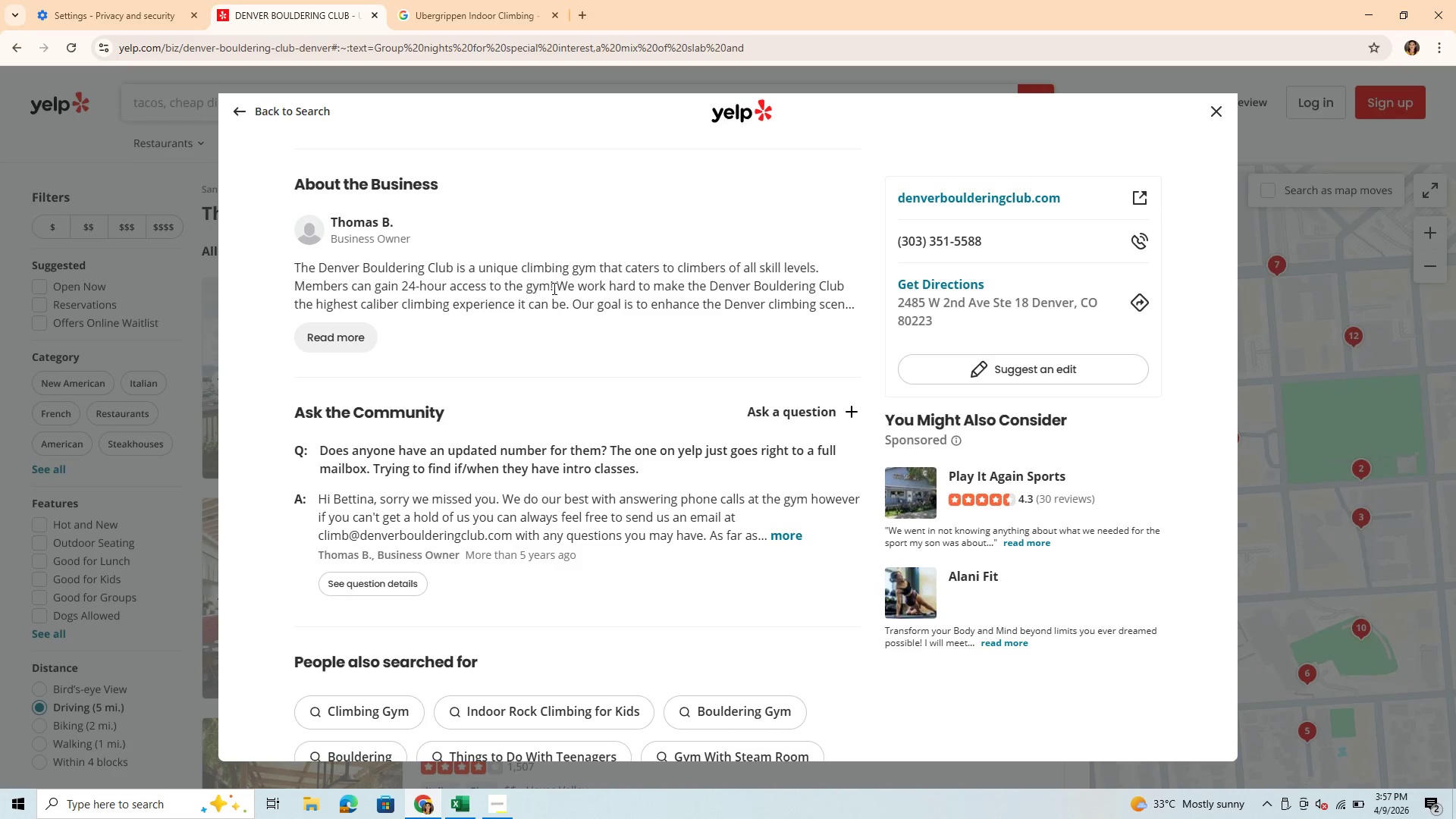 
wait(6.81)
 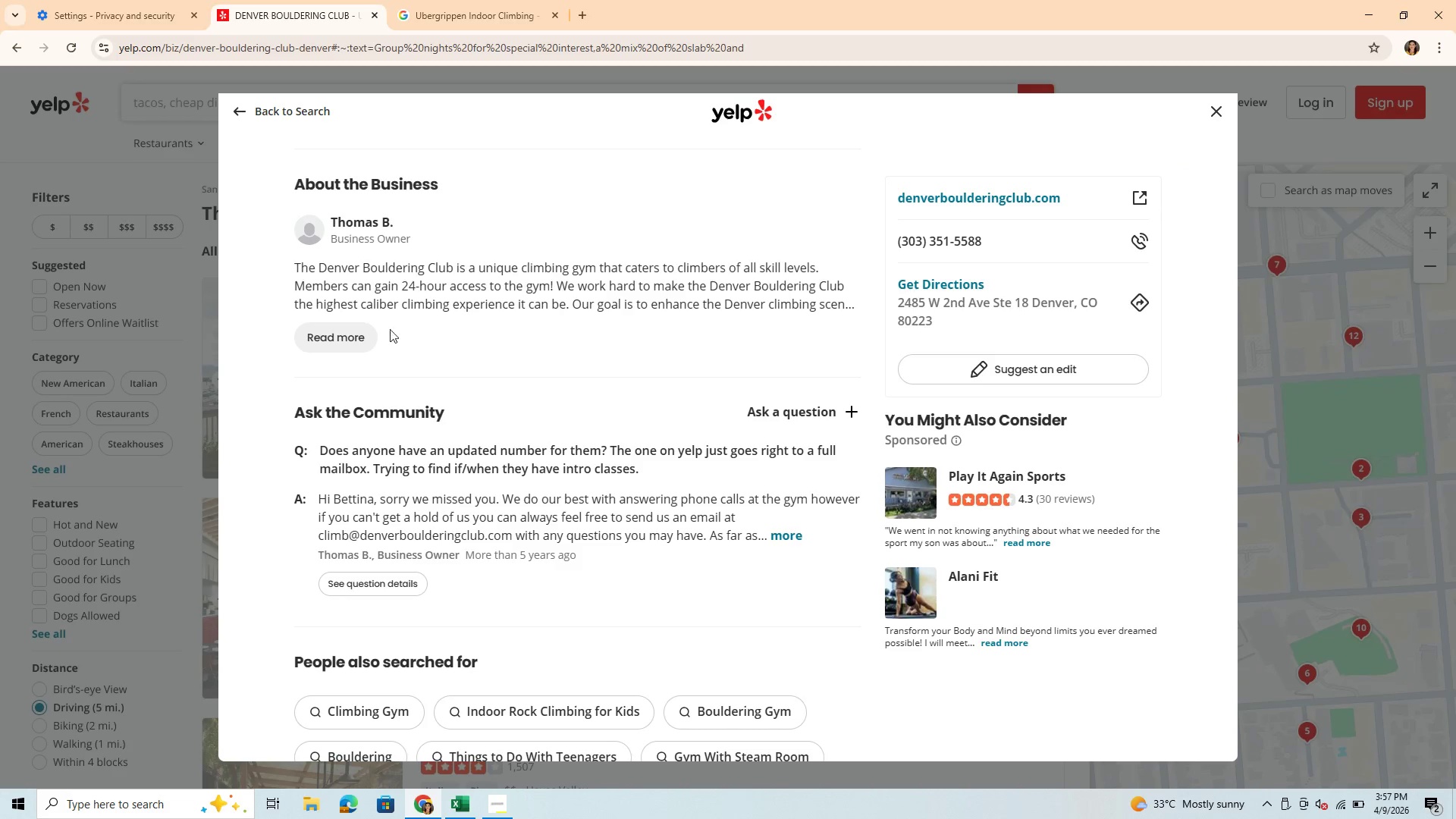 
scroll: coordinate [607, 584], scroll_direction: up, amount: 2.0
 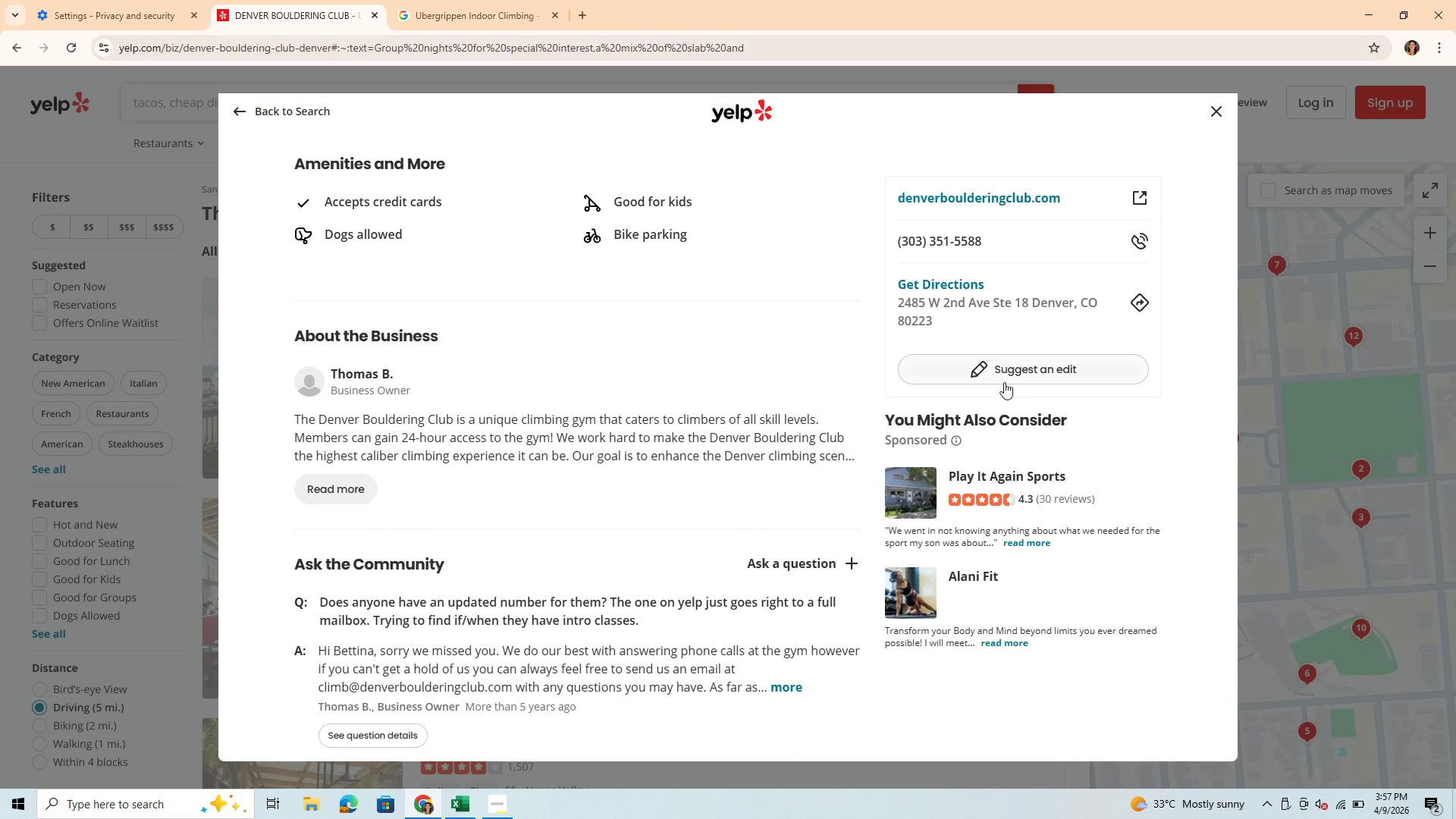 
scroll: coordinate [1031, 455], scroll_direction: none, amount: 0.0
 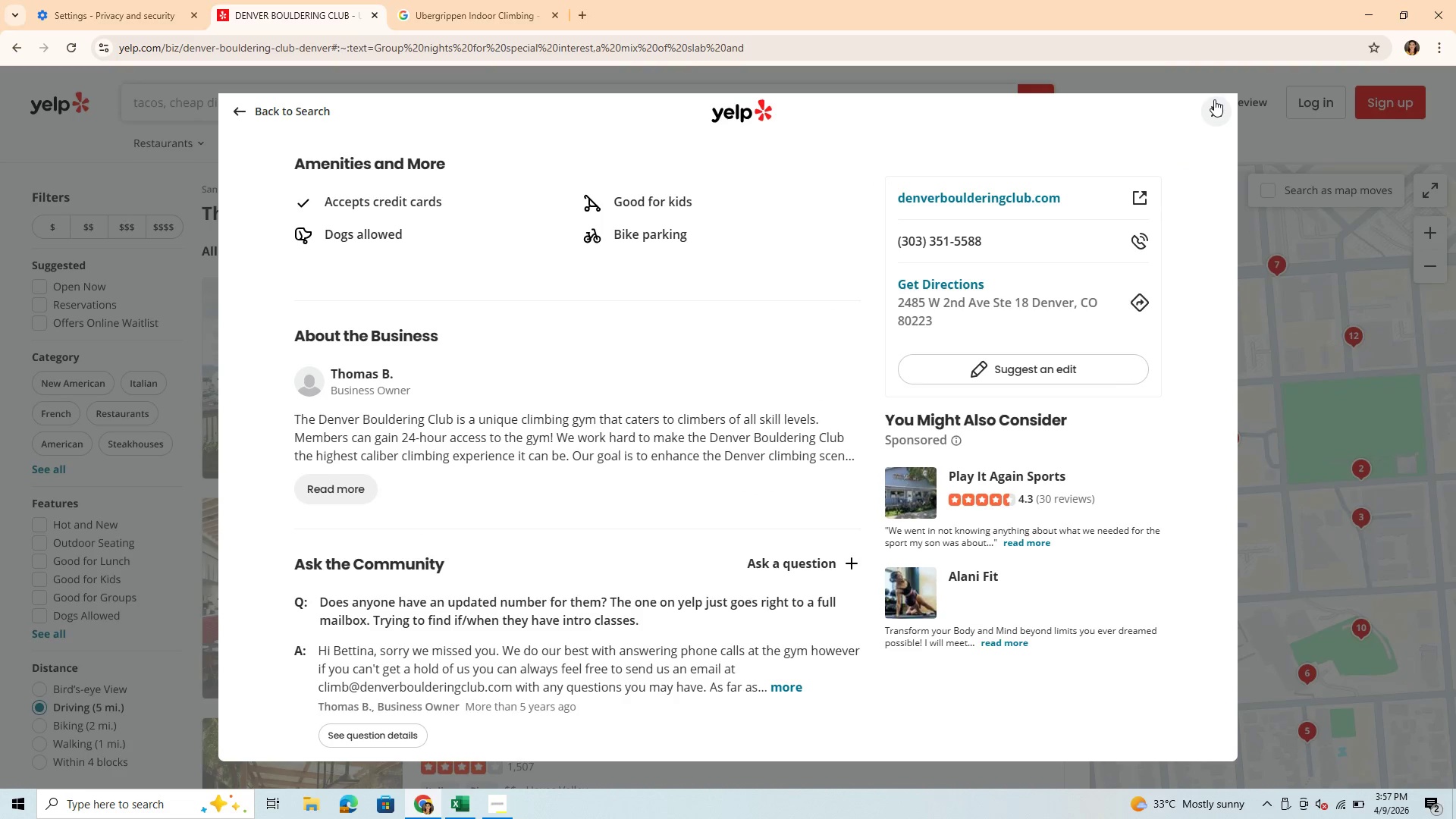 
left_click([1214, 99])
 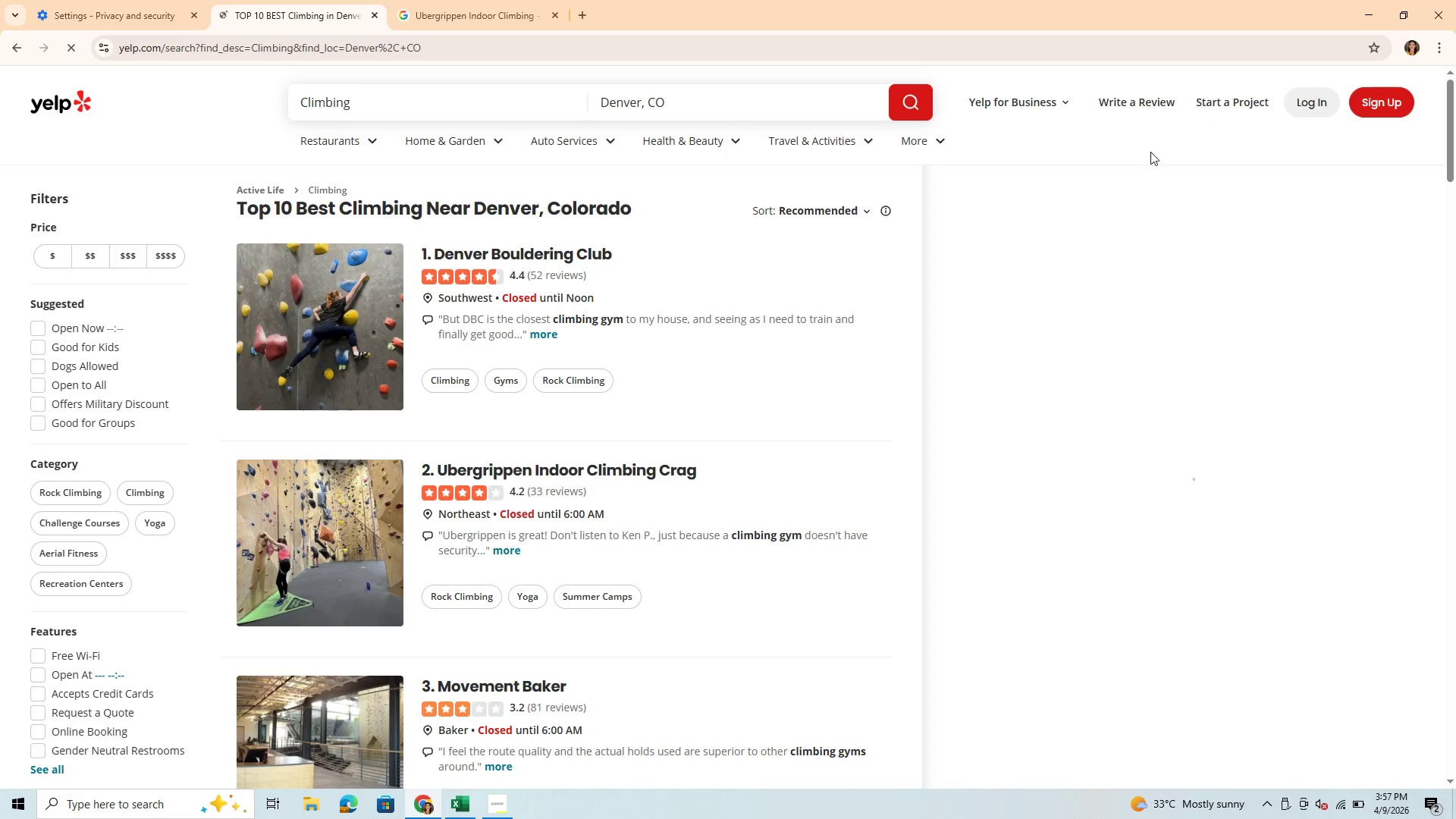 
scroll: coordinate [435, 306], scroll_direction: up, amount: 3.0
 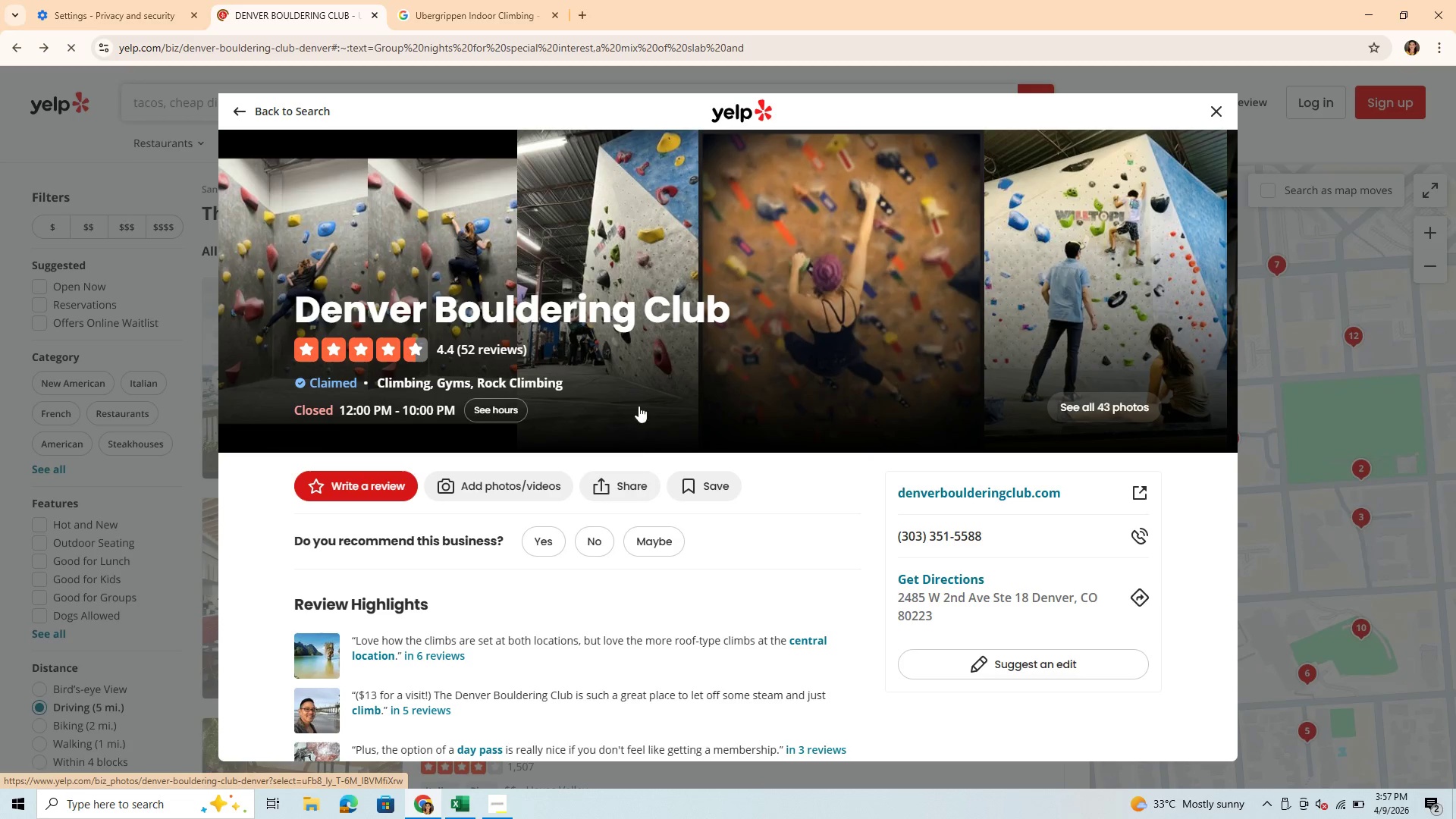 
wait(9.62)
 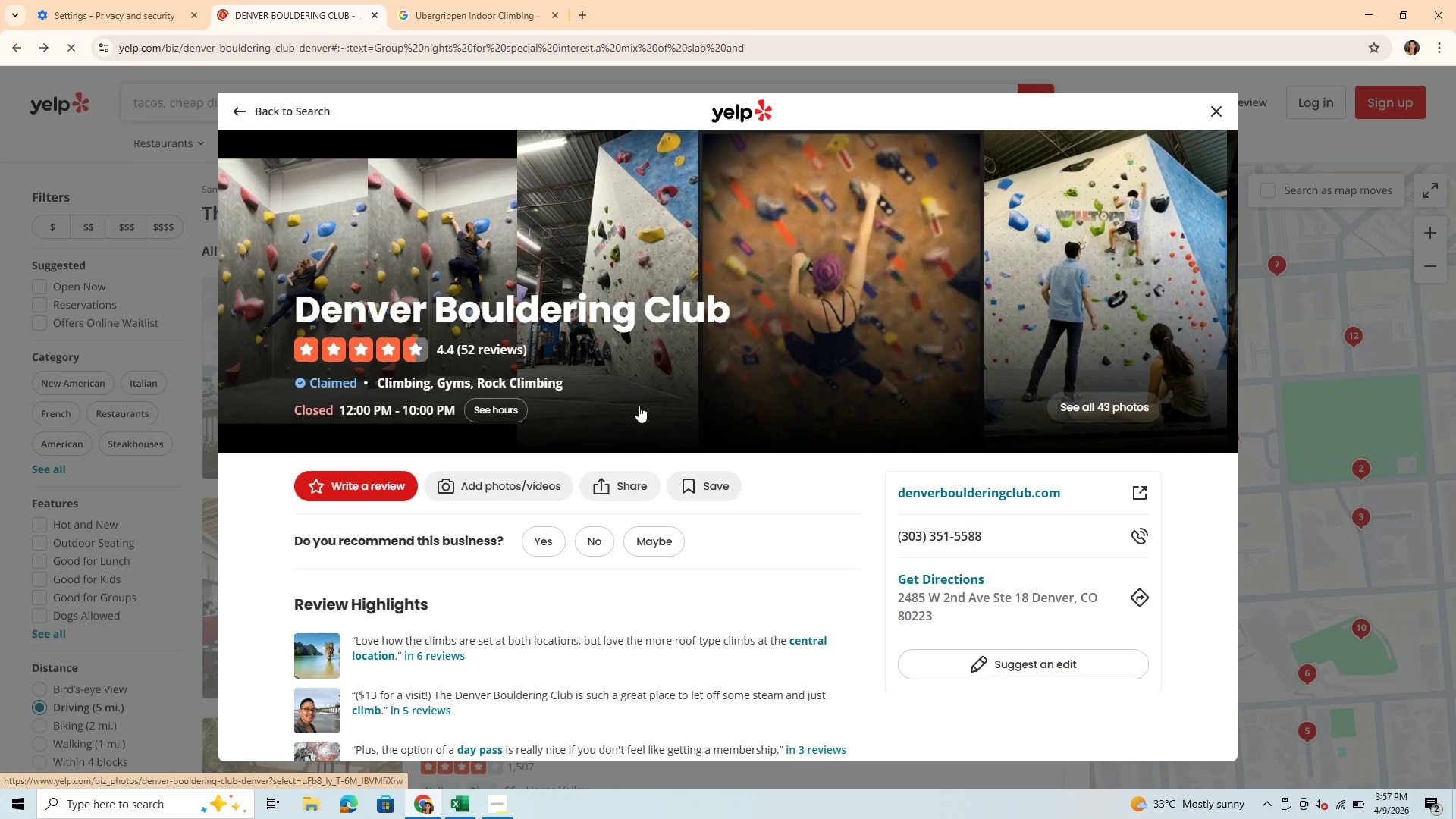 
left_click([21, 49])
 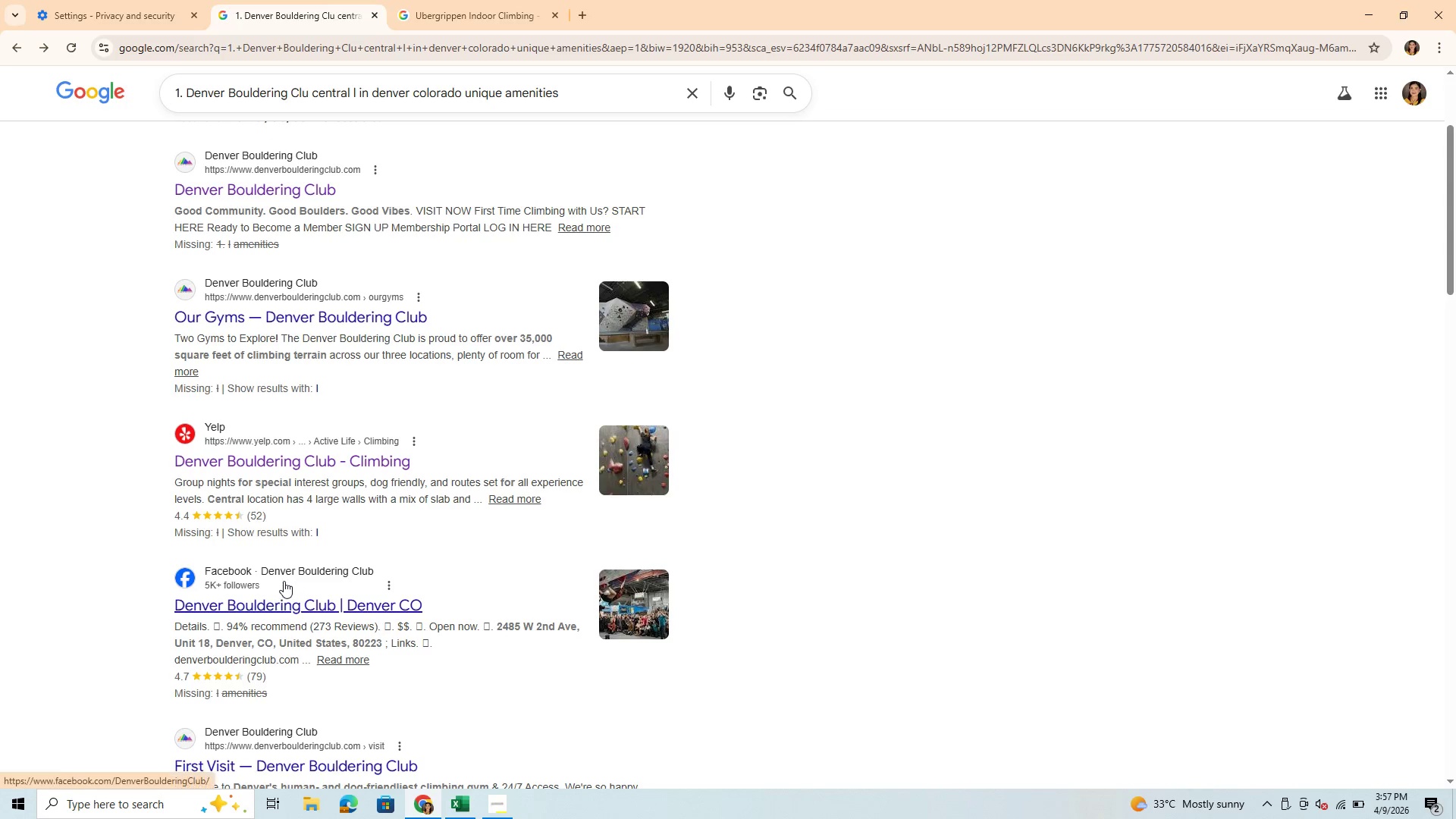 
scroll: coordinate [408, 549], scroll_direction: up, amount: 2.0
 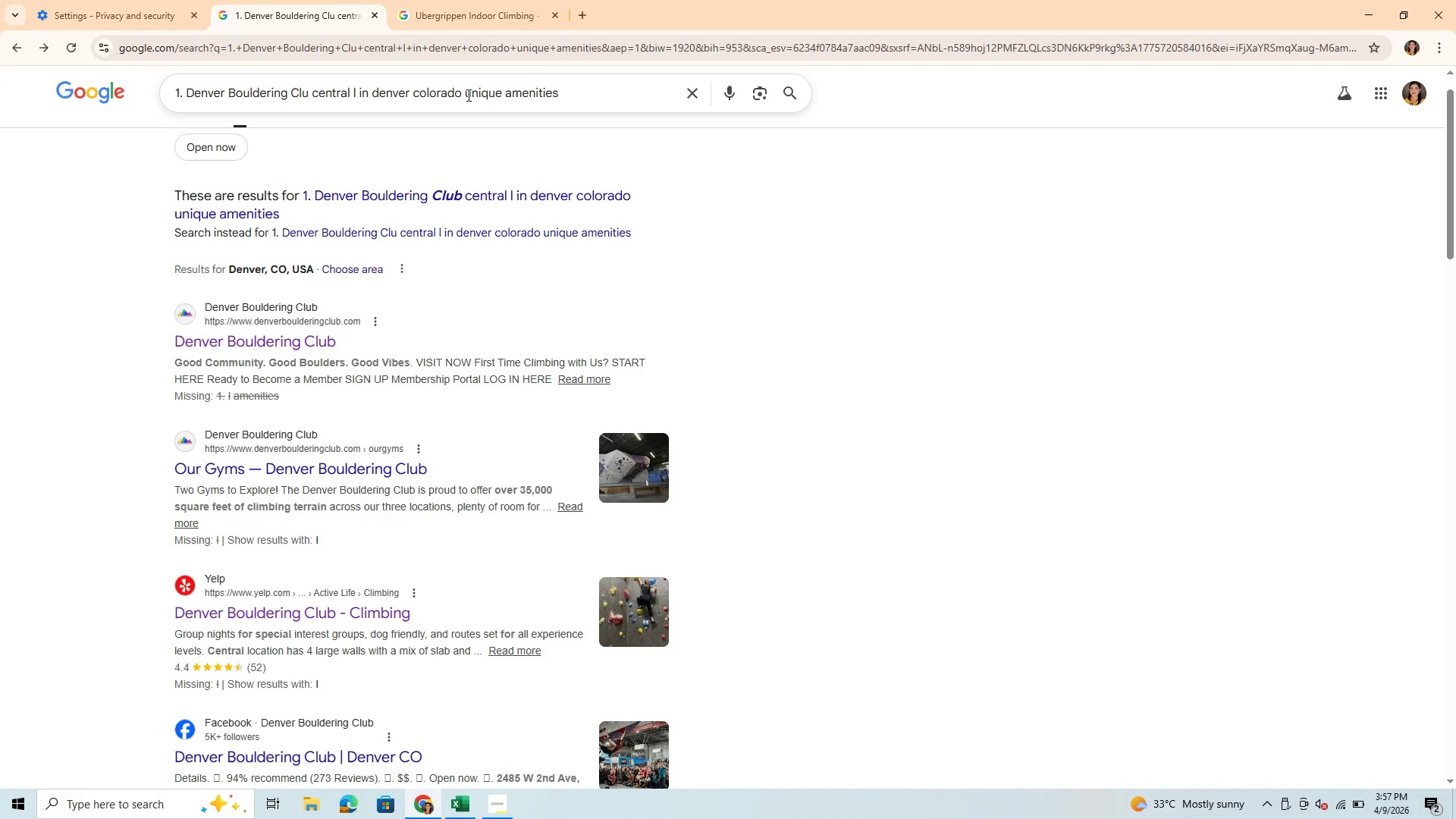 
left_click_drag(start_coordinate=[467, 95], to_coordinate=[604, 100])
 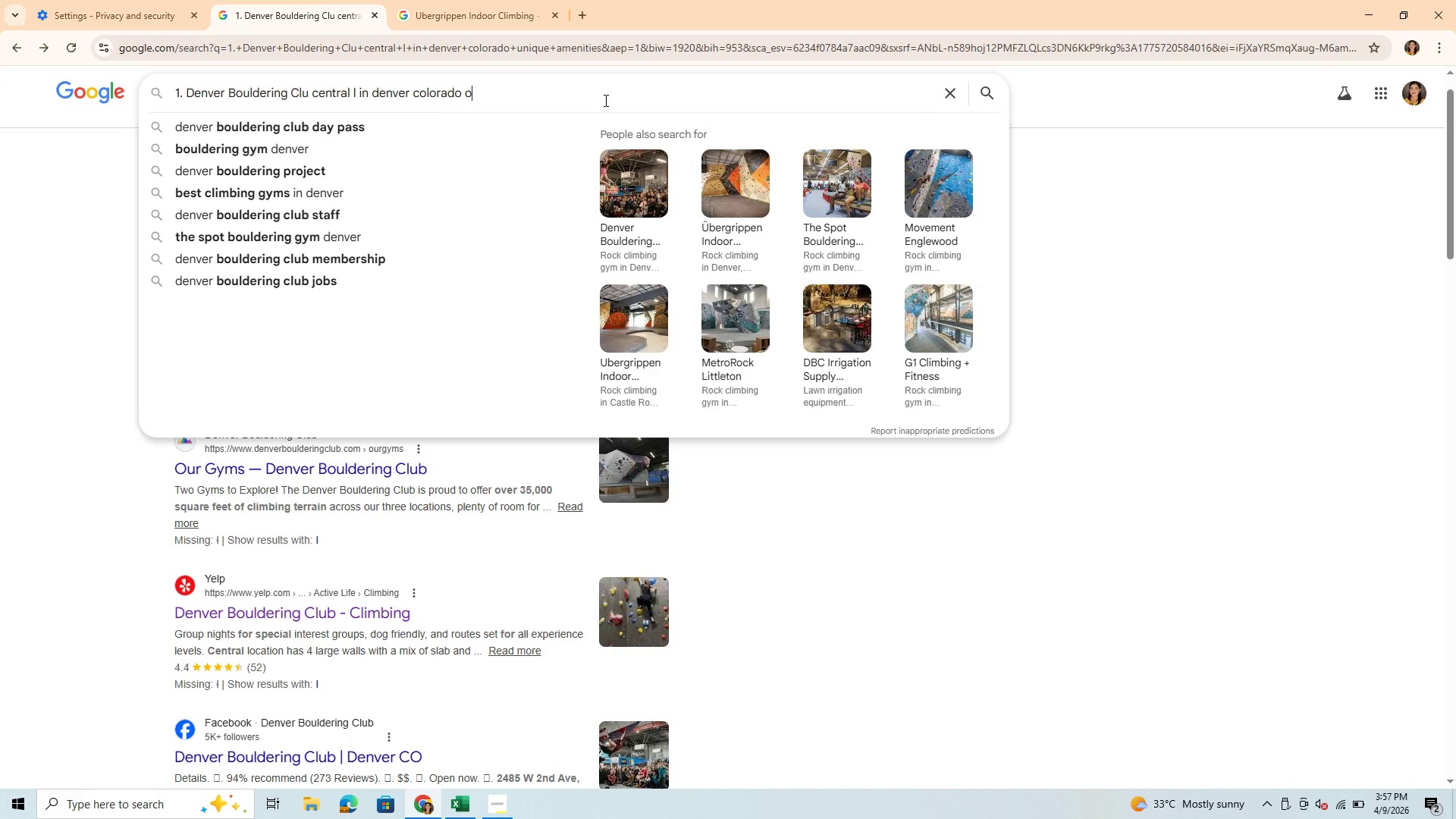 
type(open ho)
key(Backspace)
type(r)
 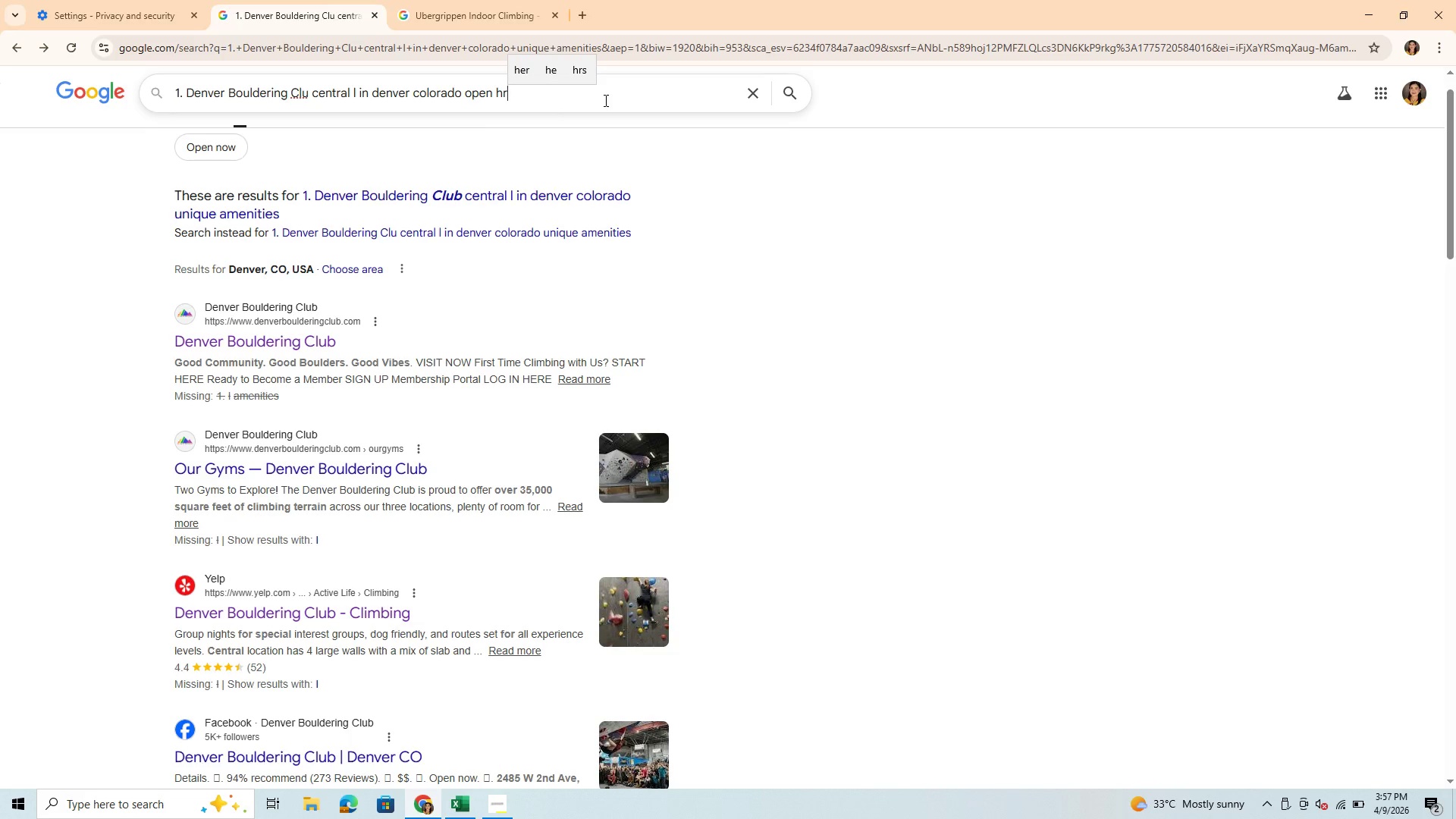 
key(Enter)
 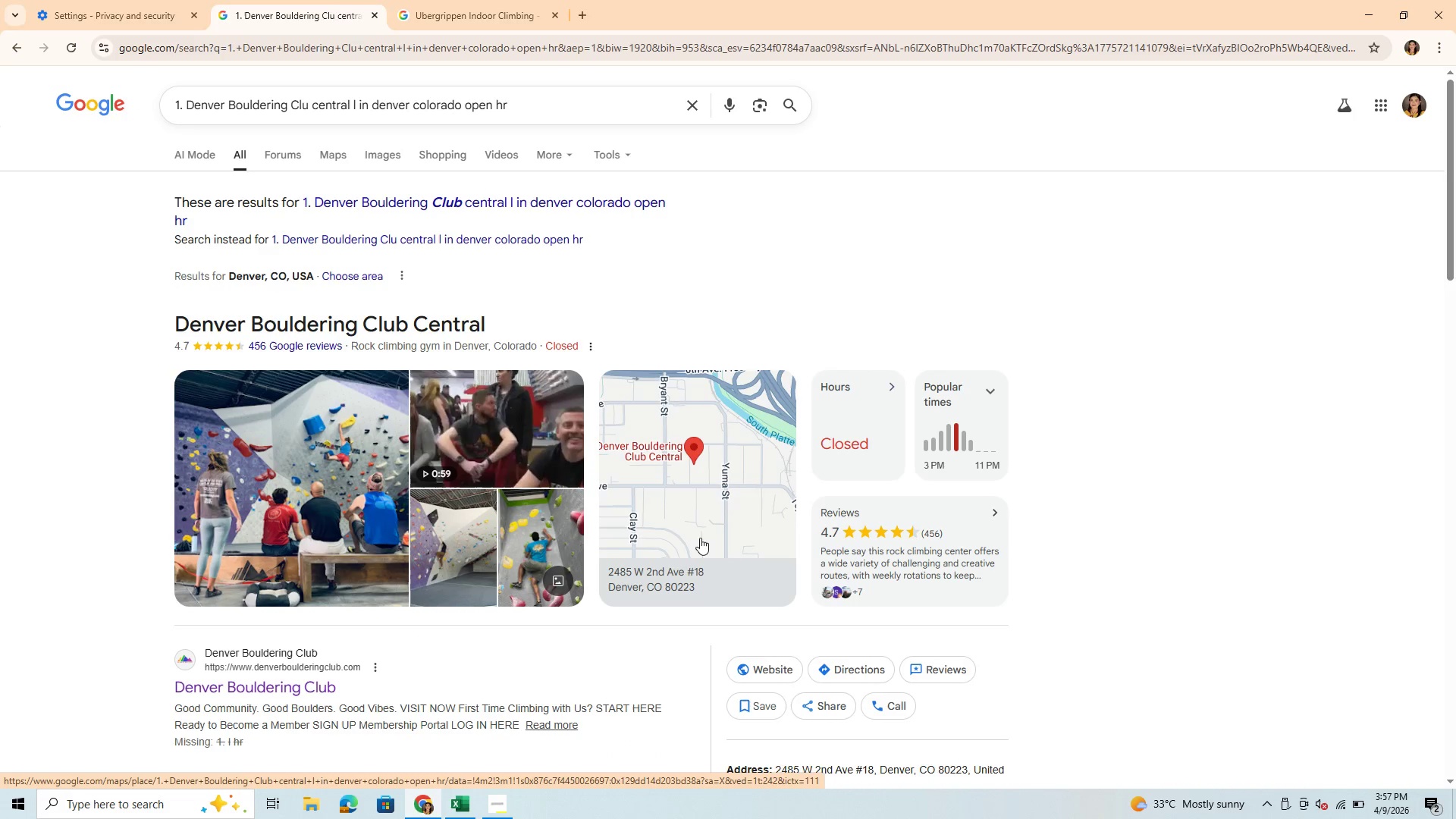 
wait(6.38)
 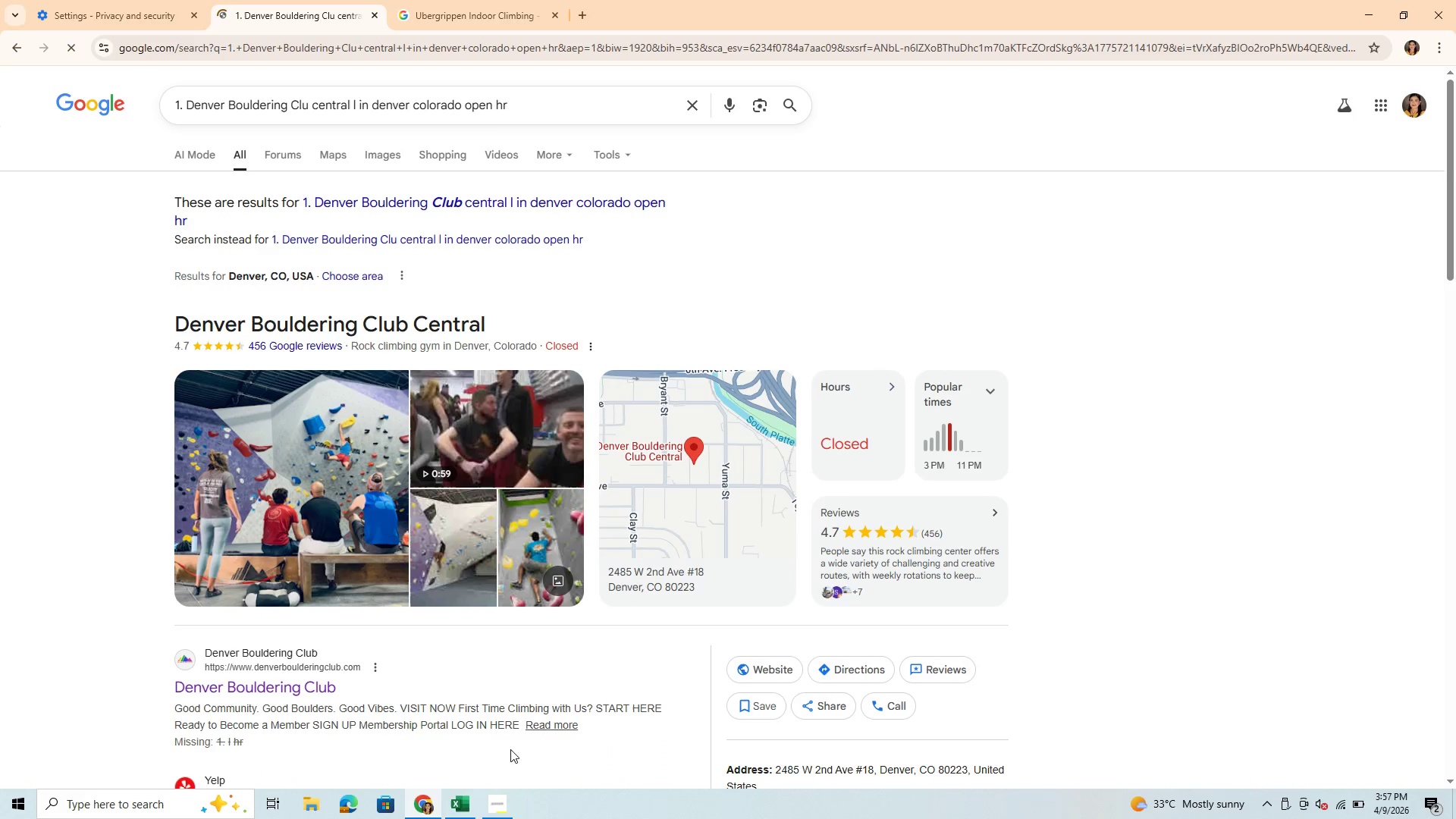 
scroll: coordinate [398, 282], scroll_direction: down, amount: 4.0
 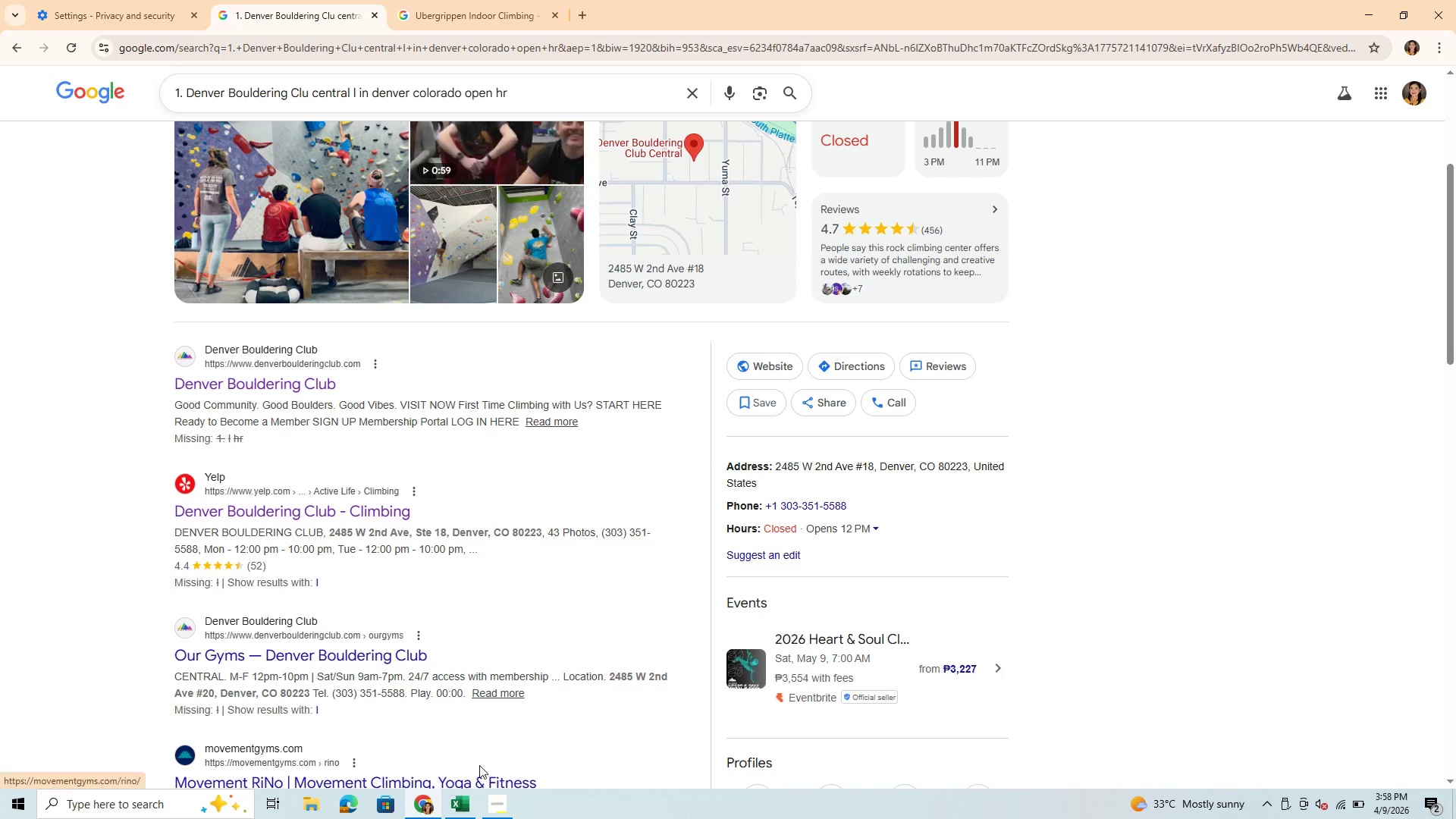 
wait(9.4)
 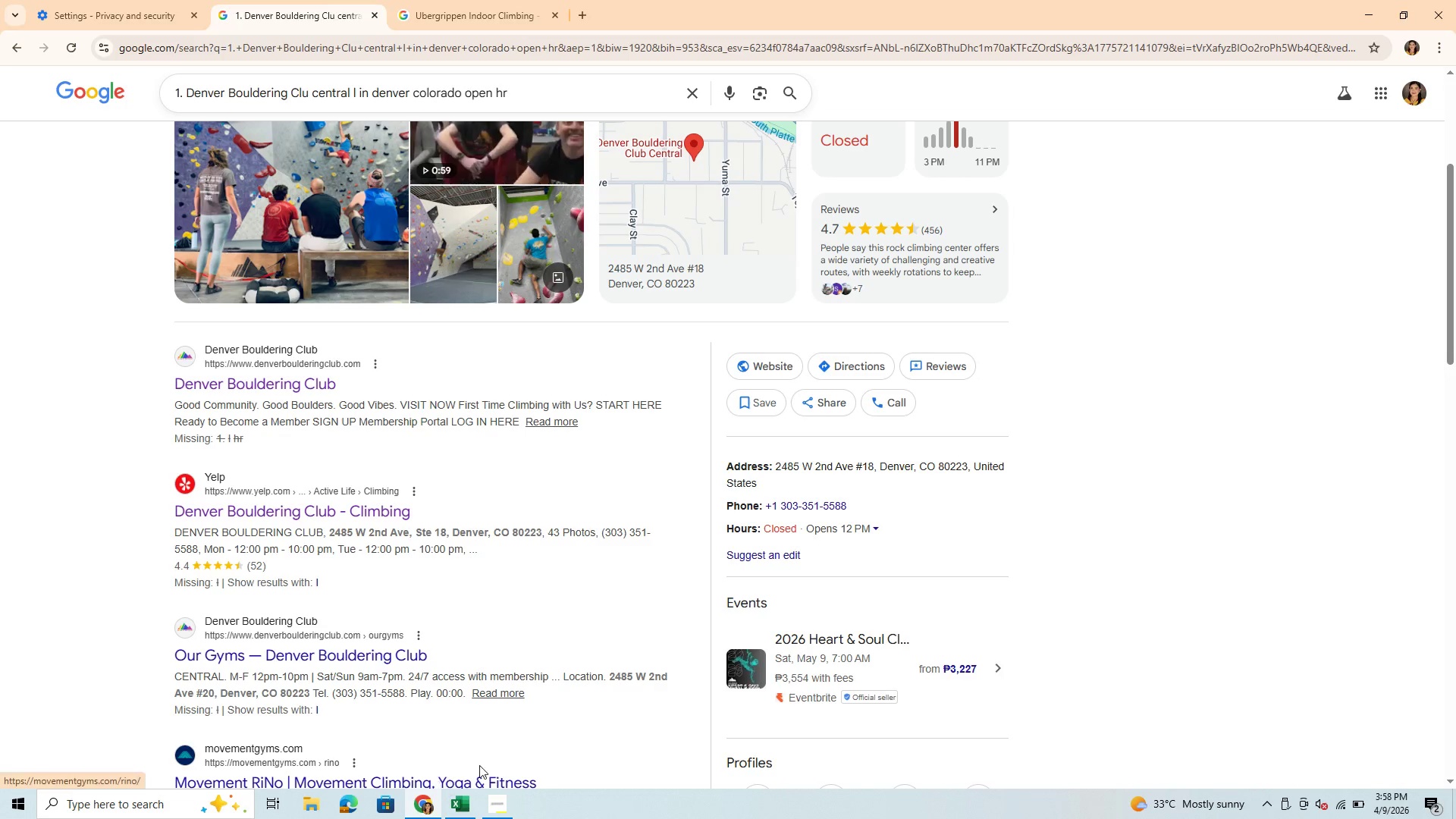 
left_click([463, 806])
 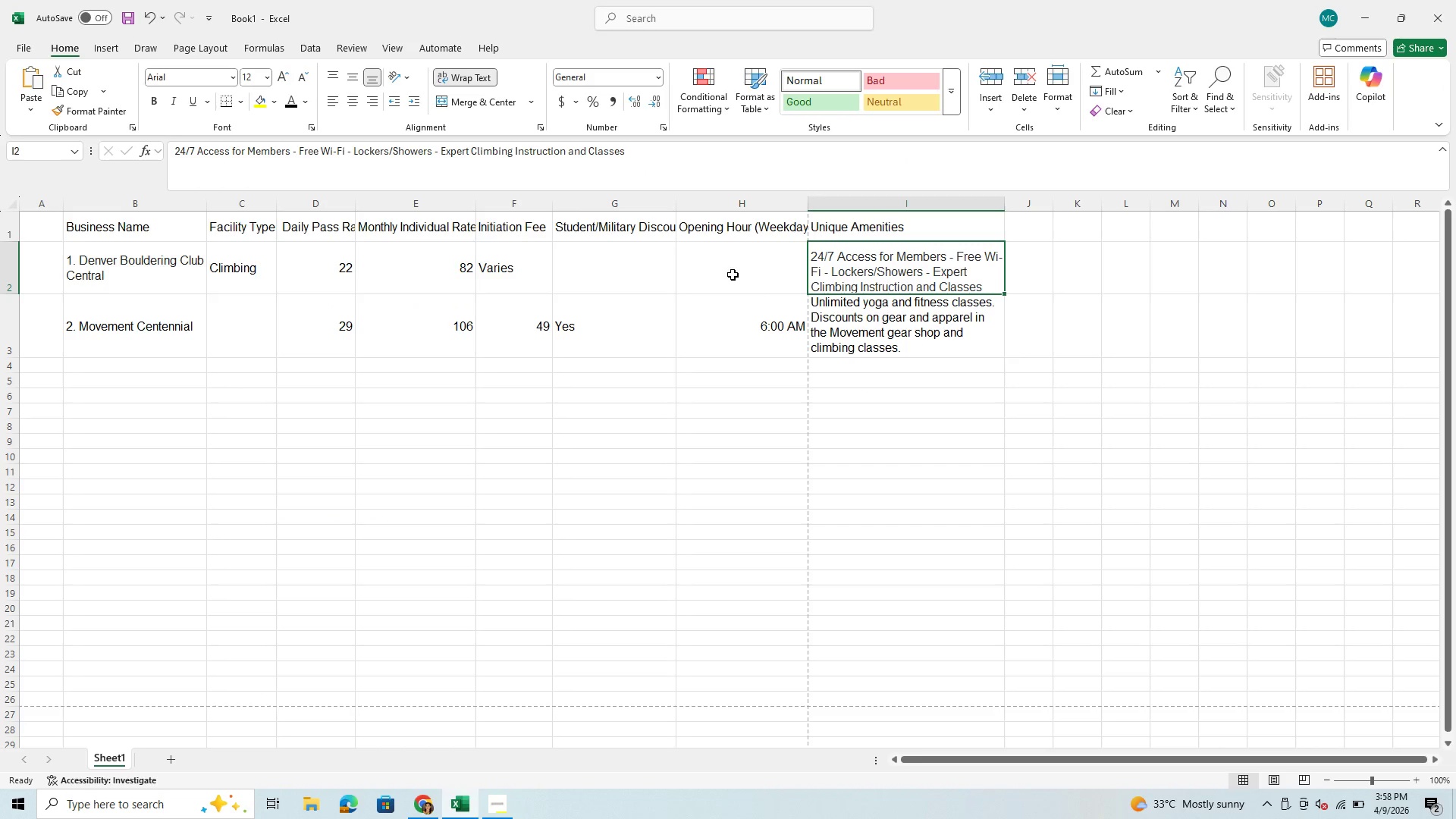 
left_click([733, 275])
 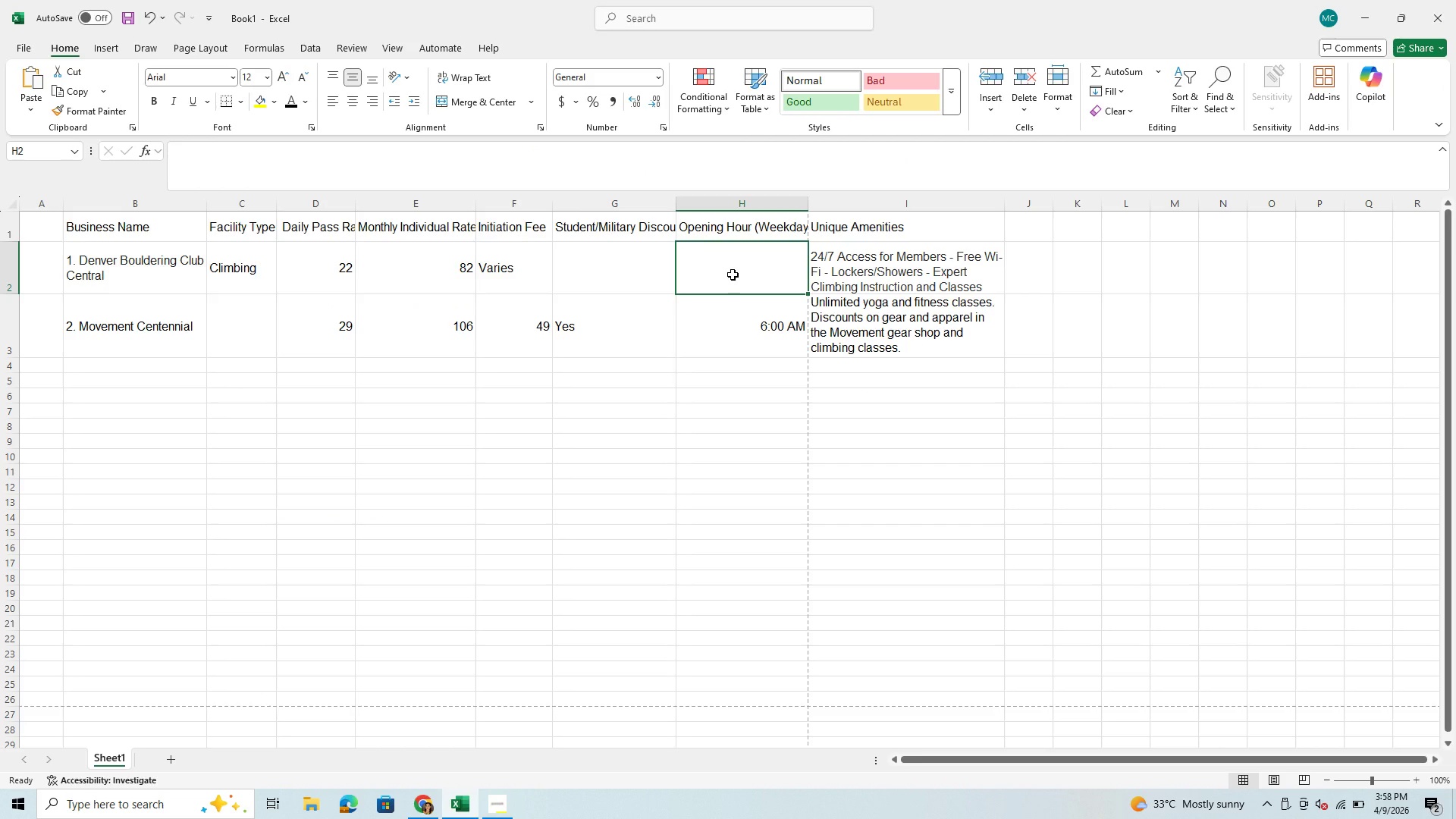 
type(12 )
key(Backspace)
type(:)
 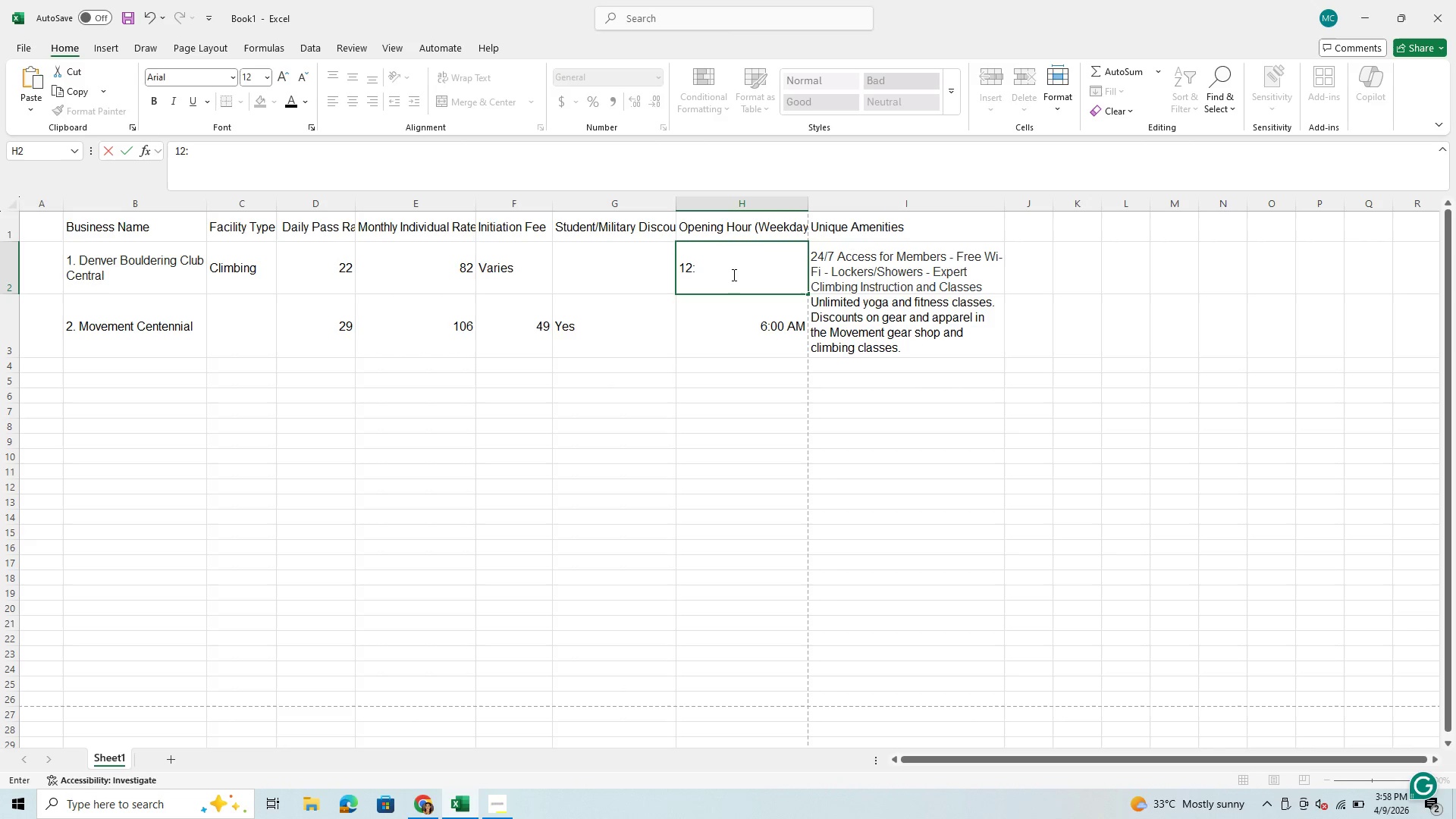 
type(00 pm)
 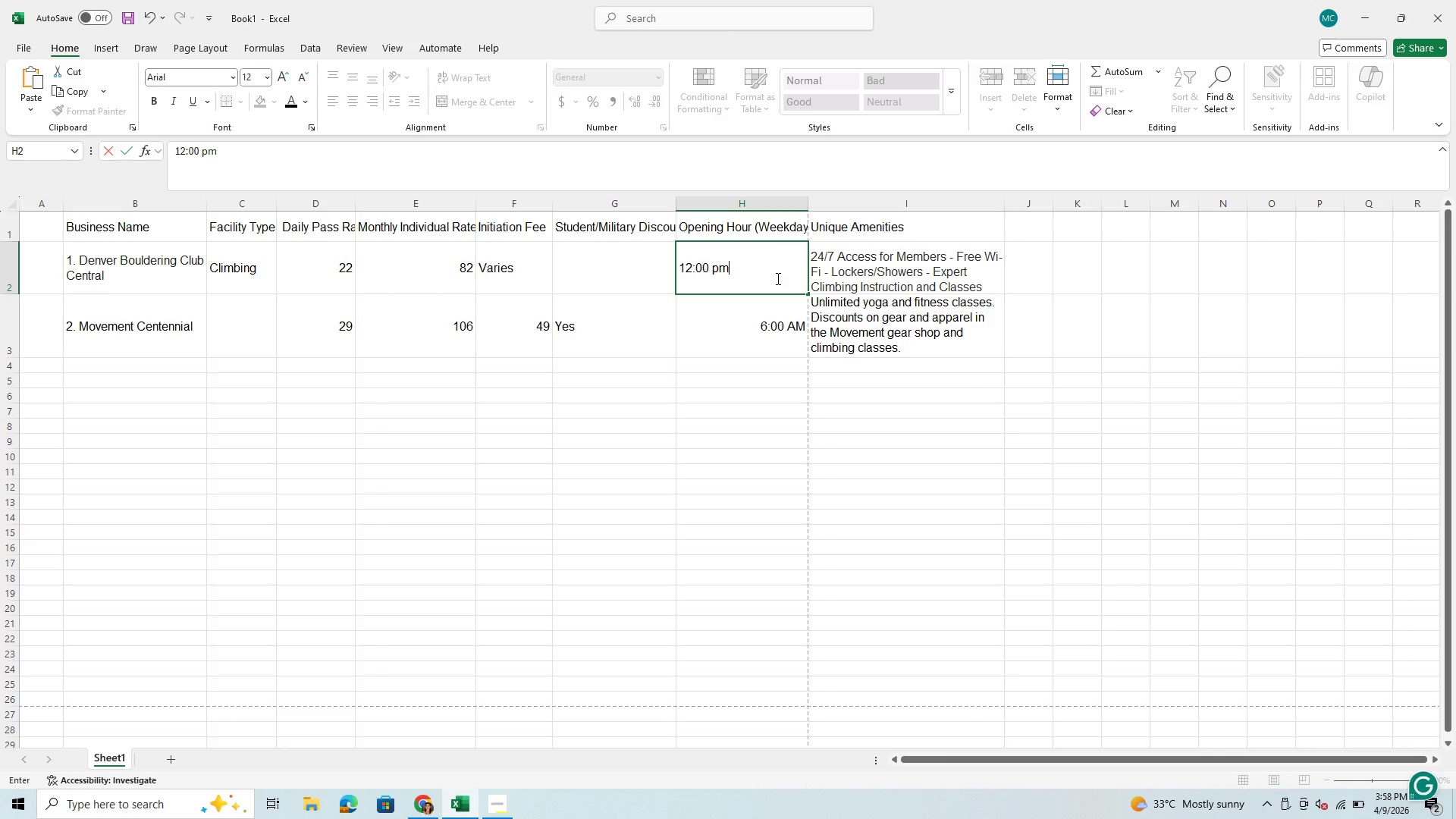 
wait(9.39)
 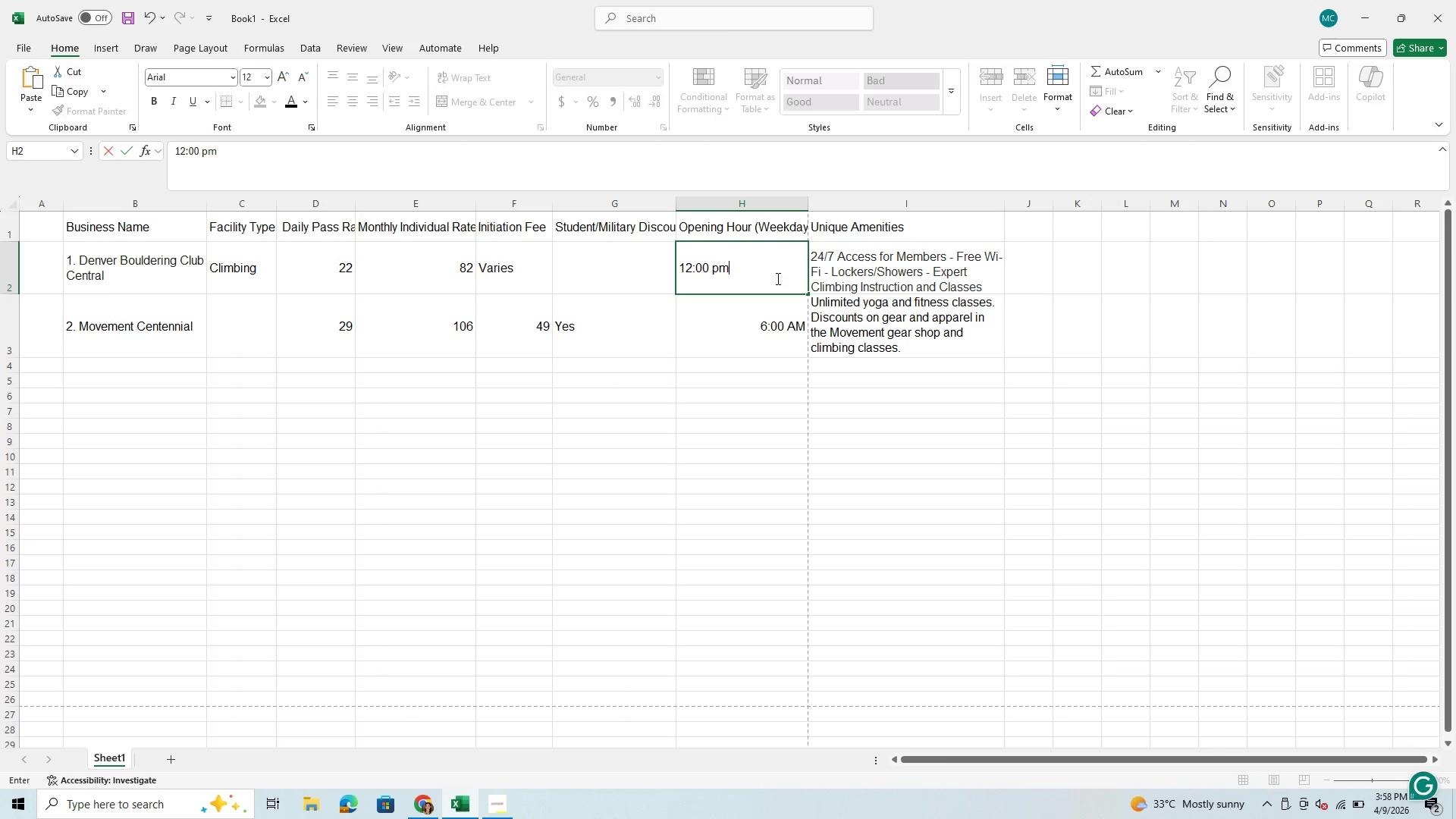 
left_click([610, 271])
 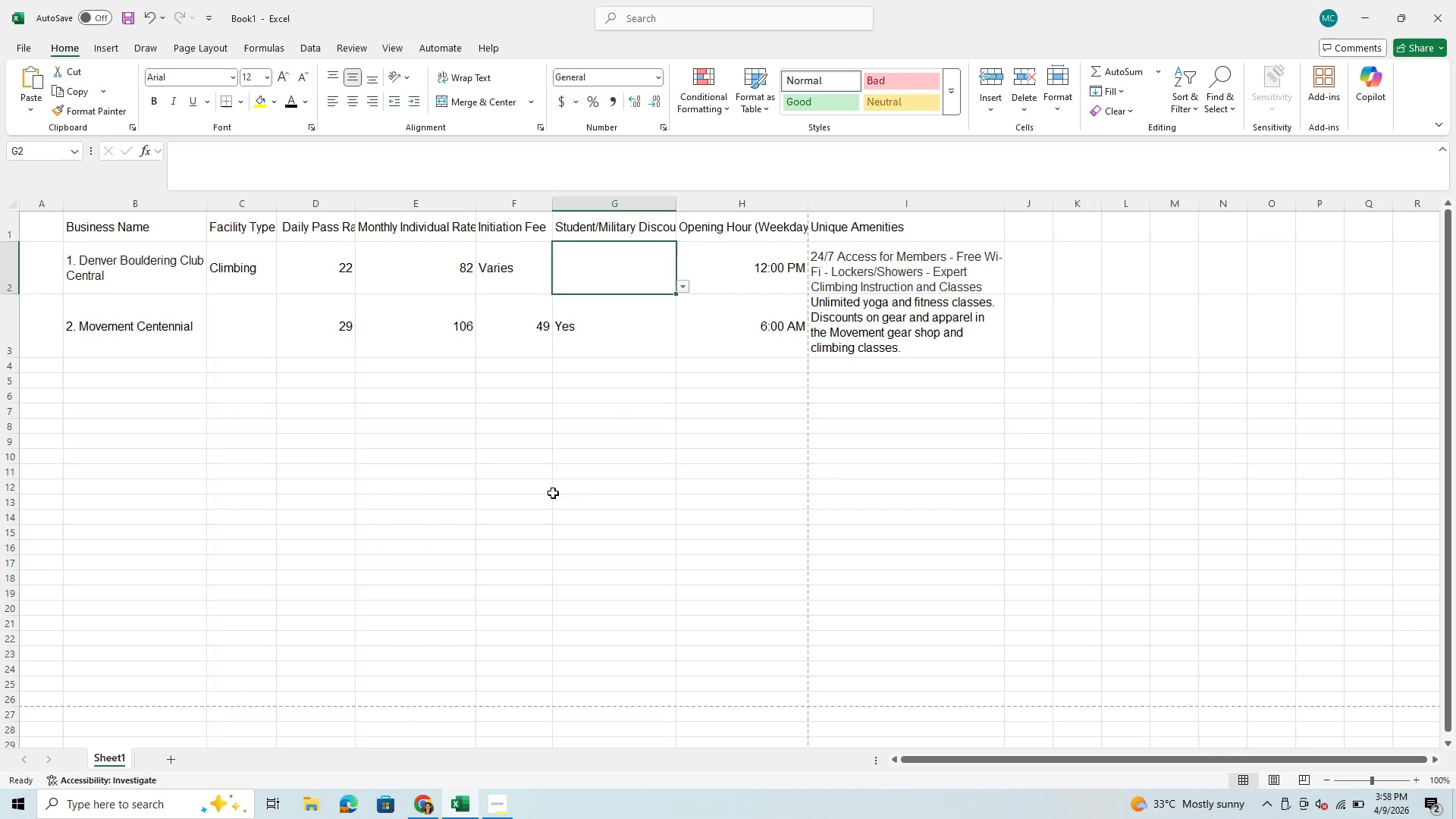 
left_click([682, 289])
 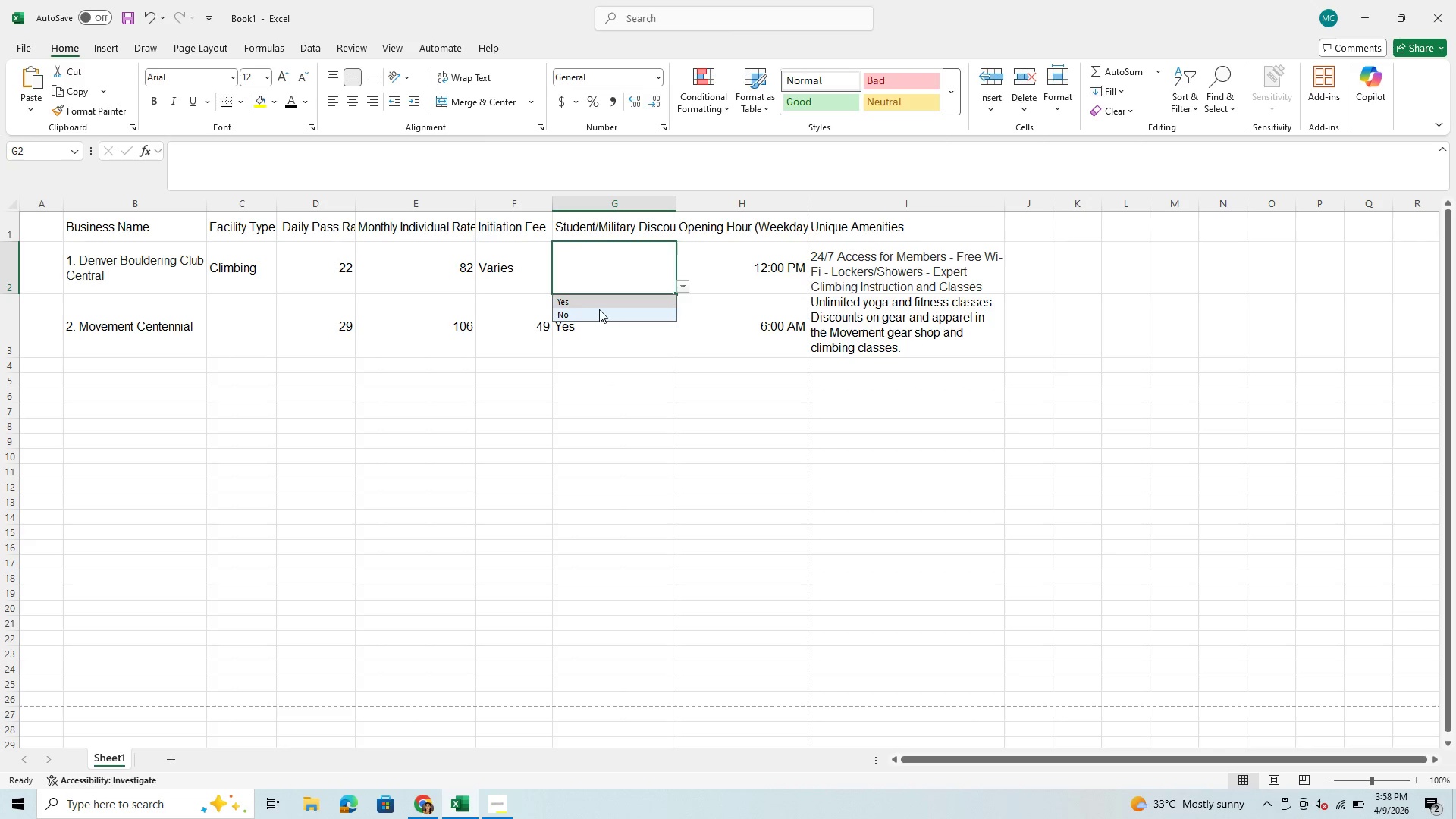 
left_click([598, 305])
 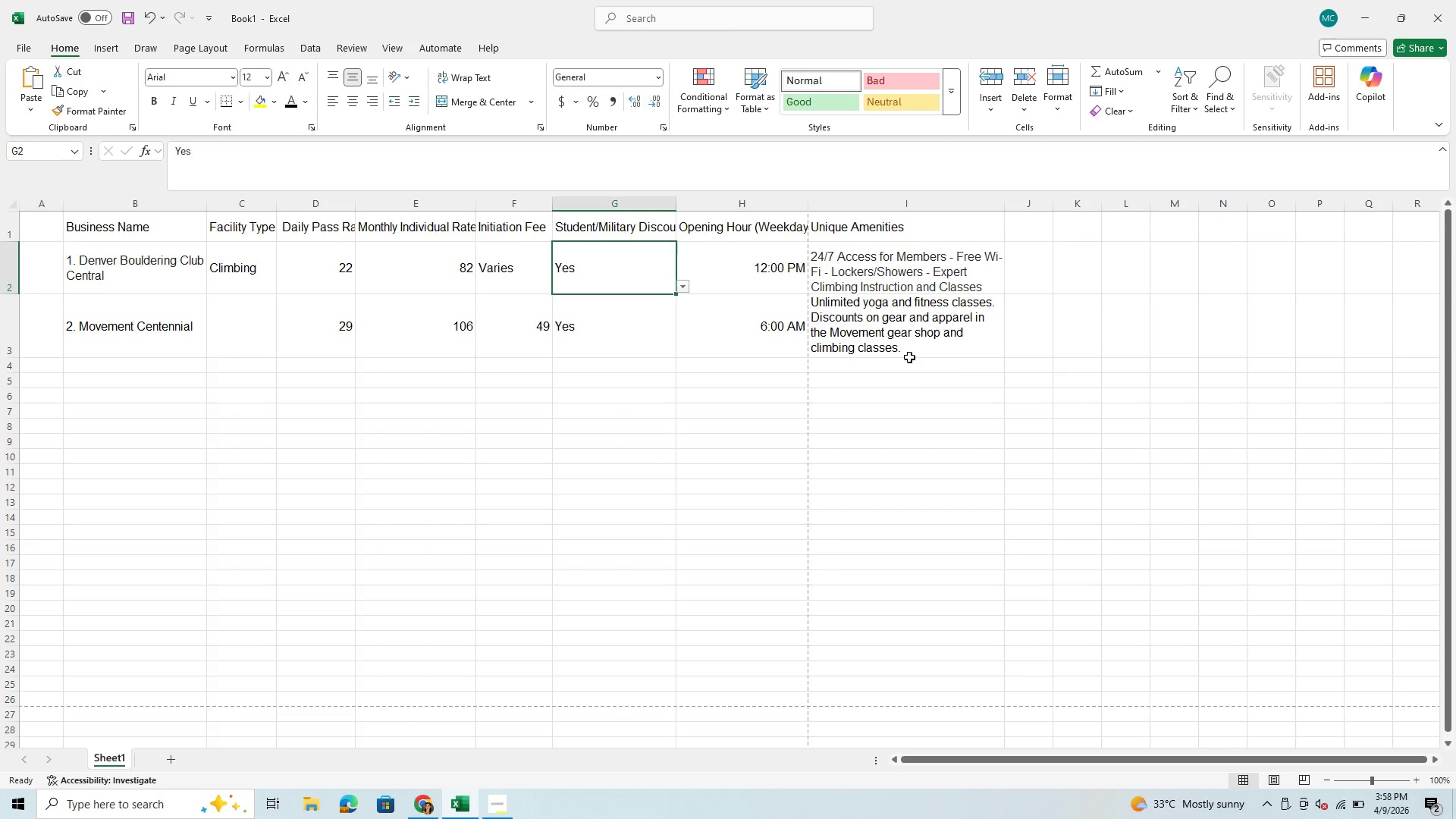 
left_click([893, 340])
 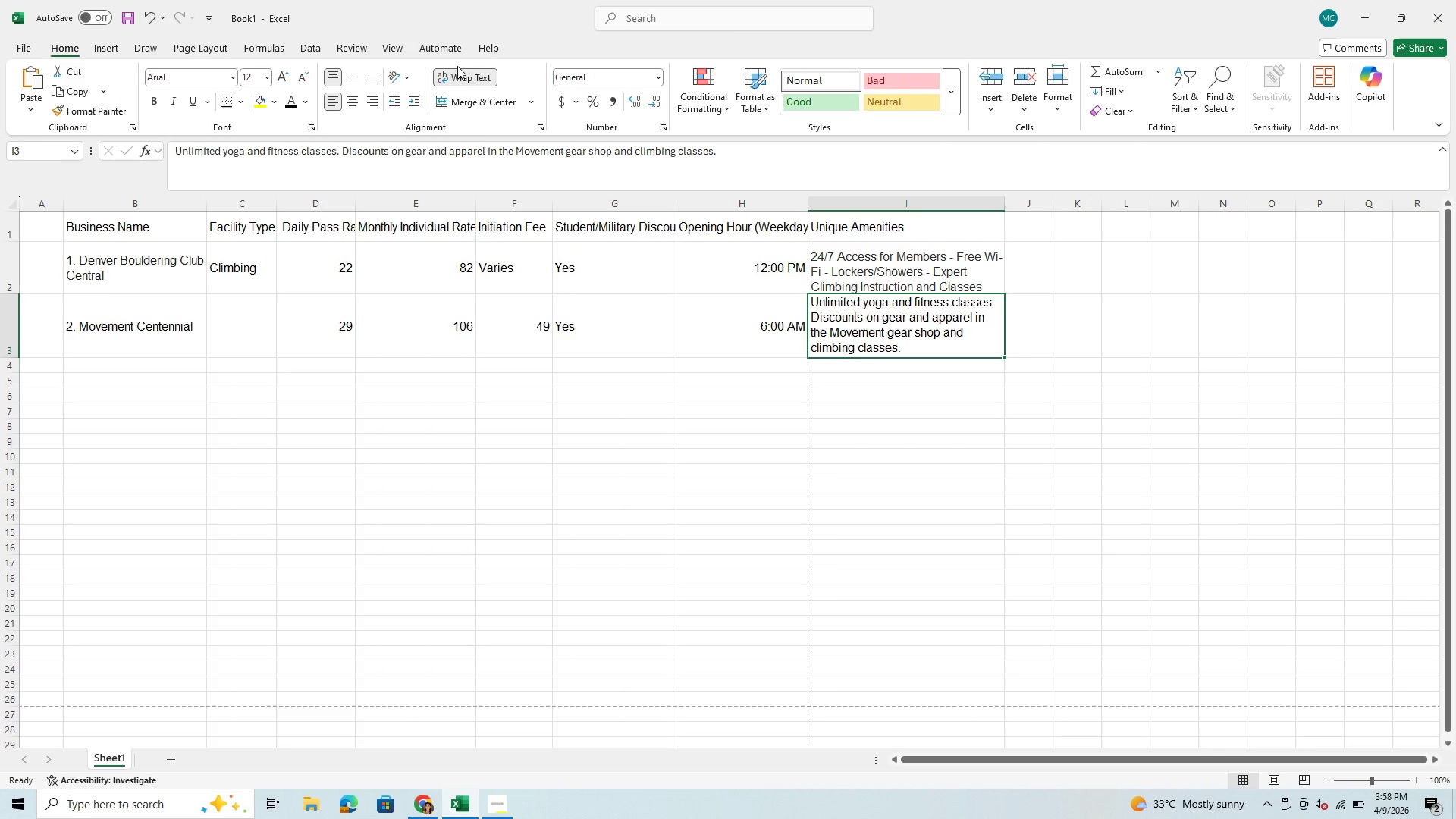 
left_click([467, 77])
 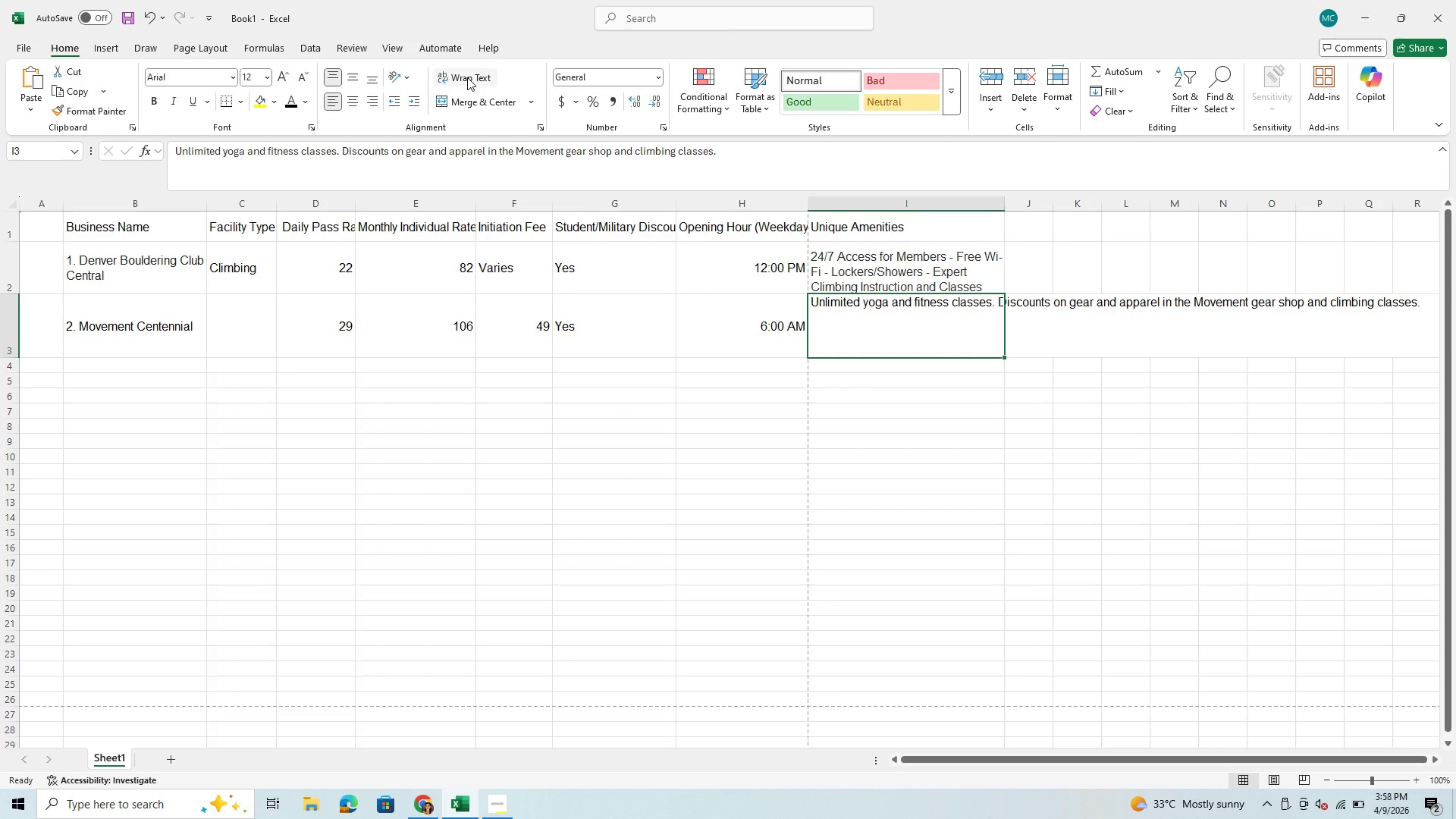 
left_click([467, 77])
 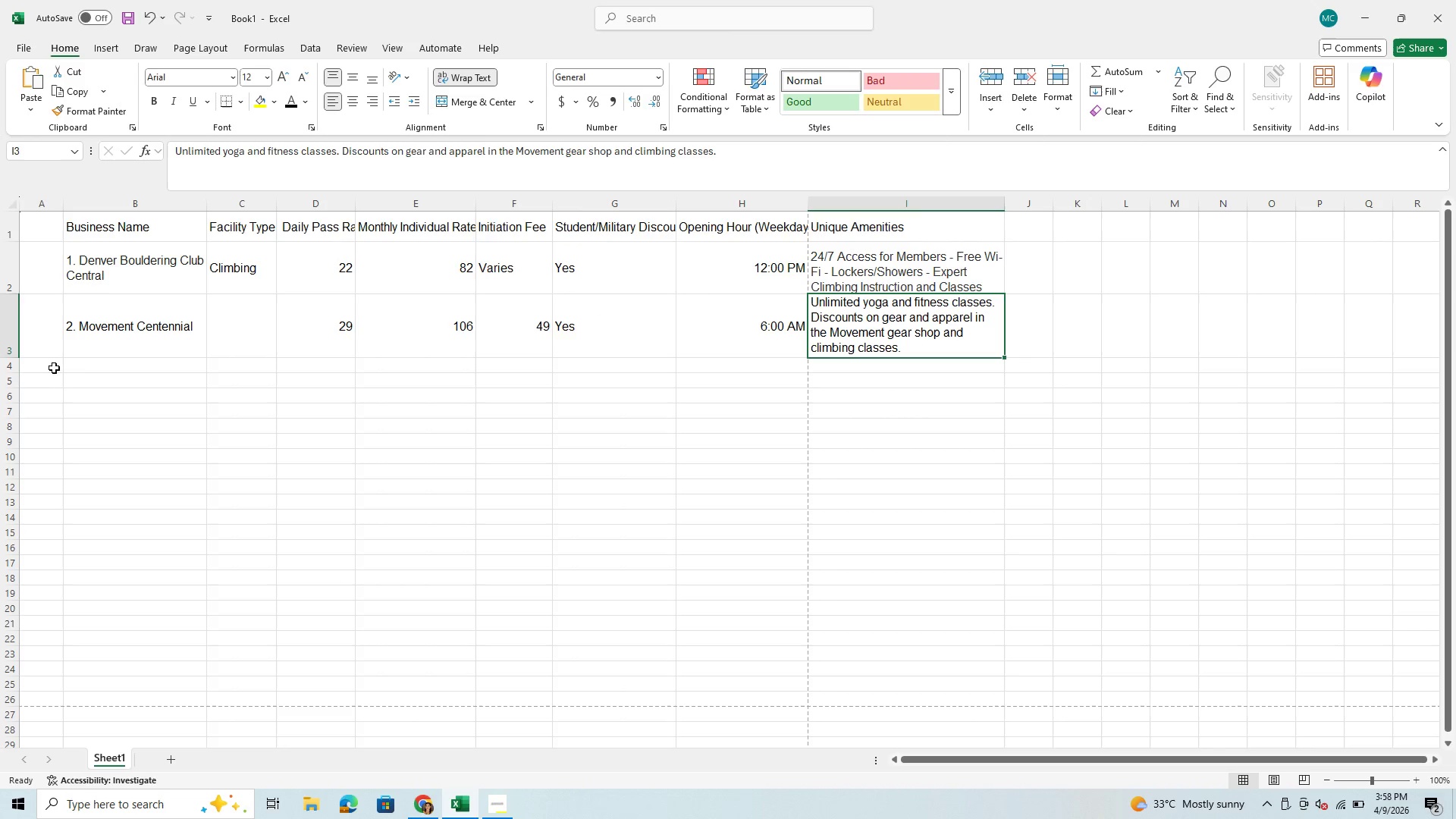 
left_click([88, 370])
 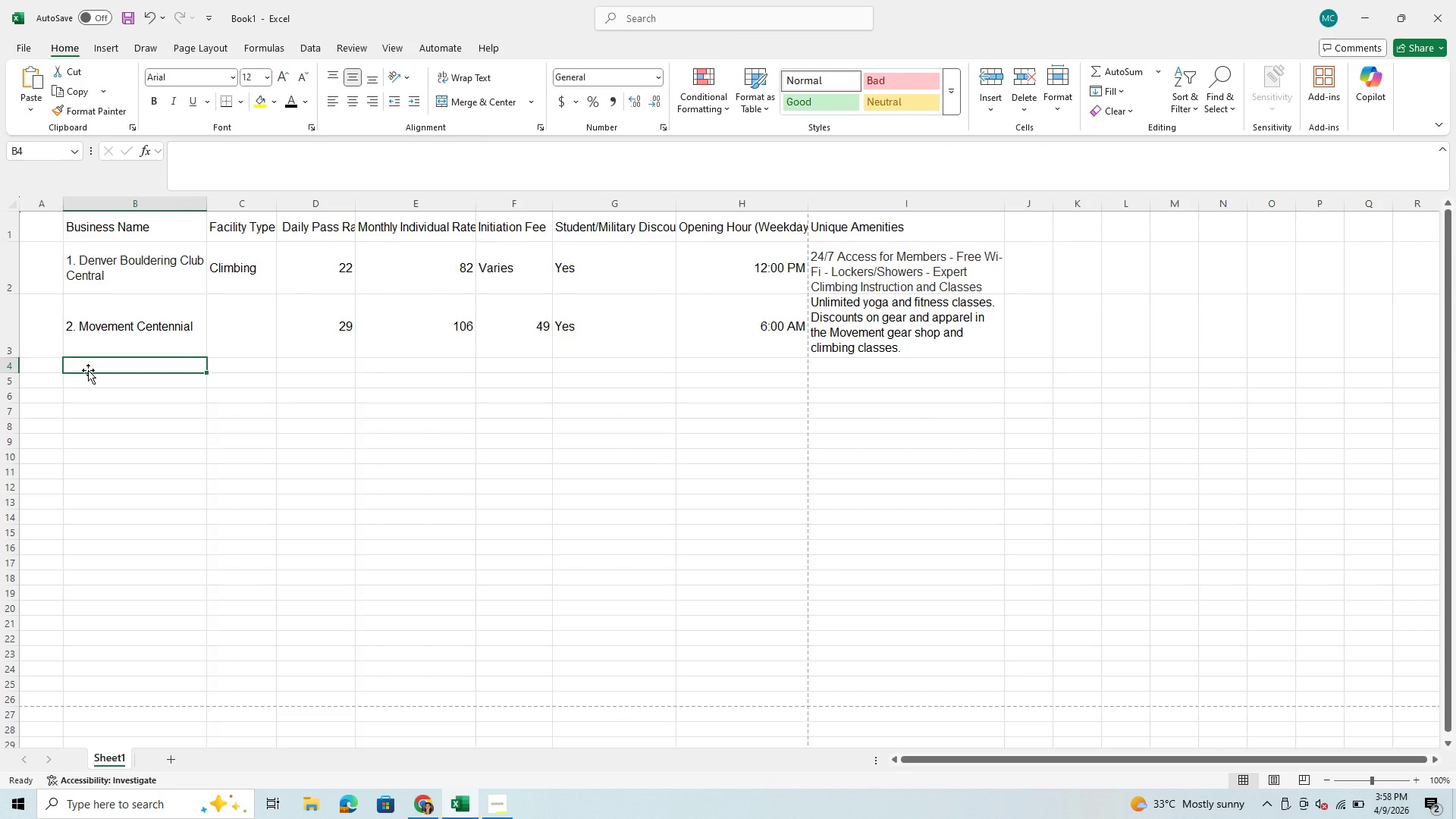 
key(3)
 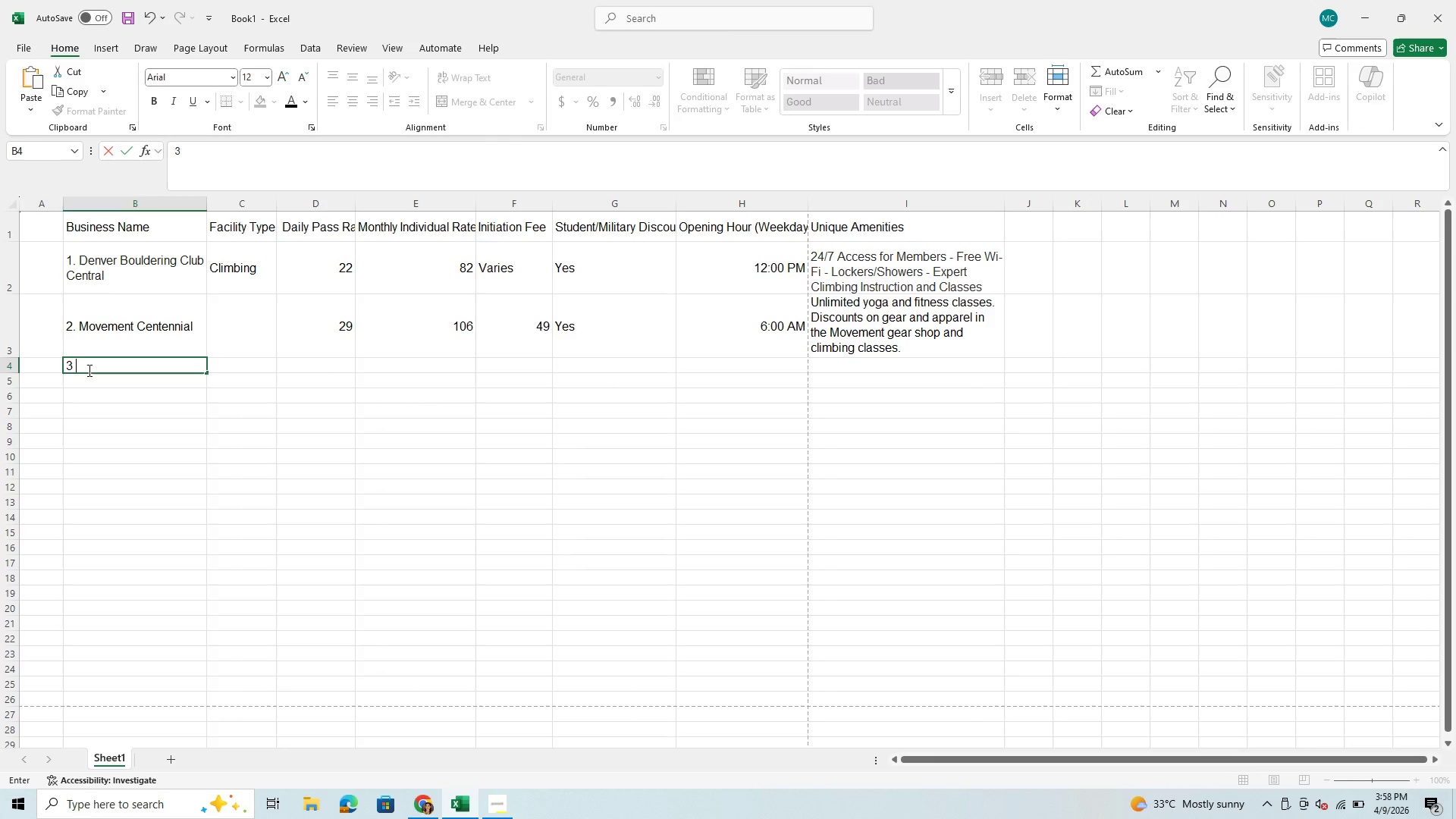 
key(Period)
 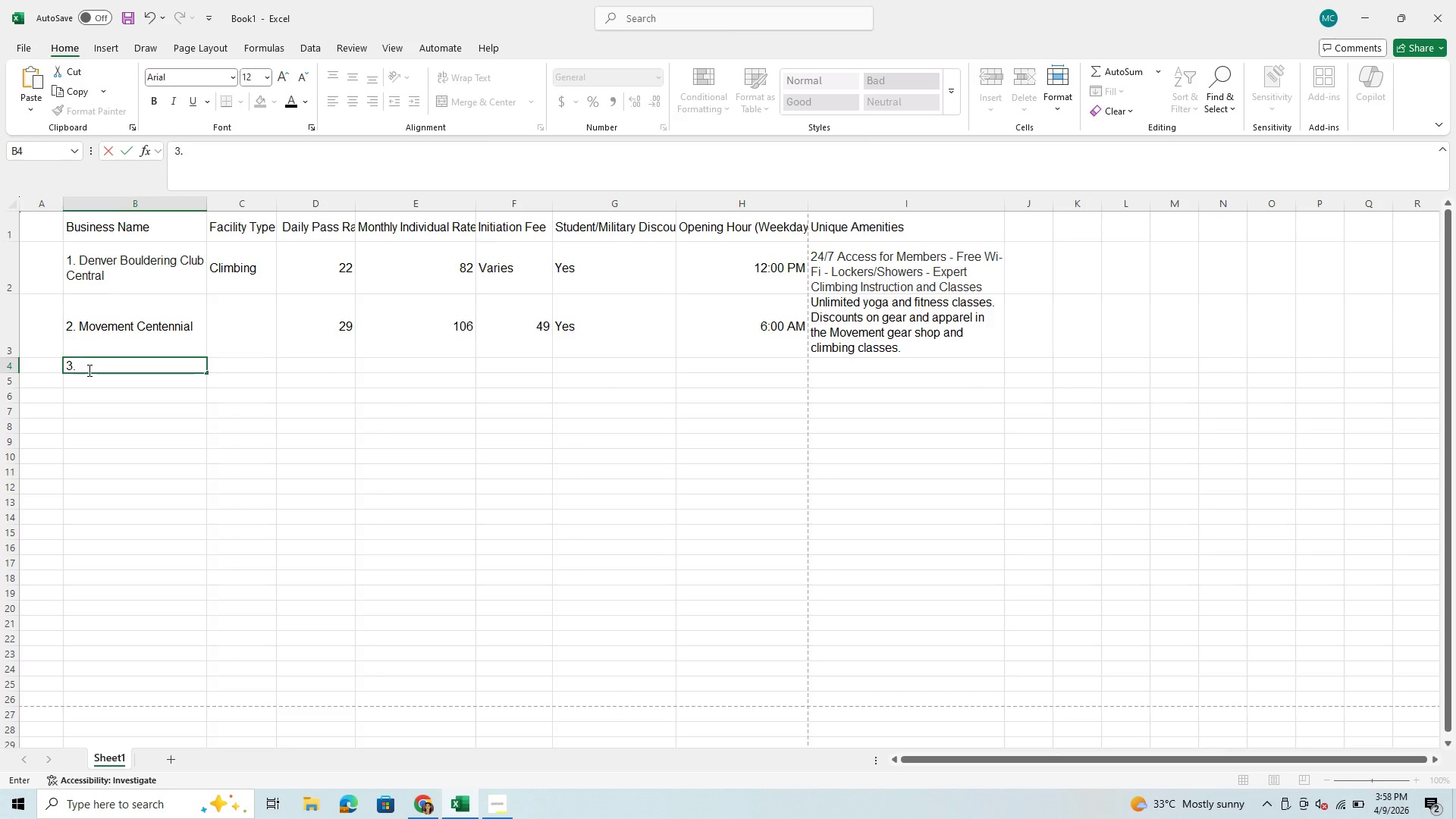 
key(Space)
 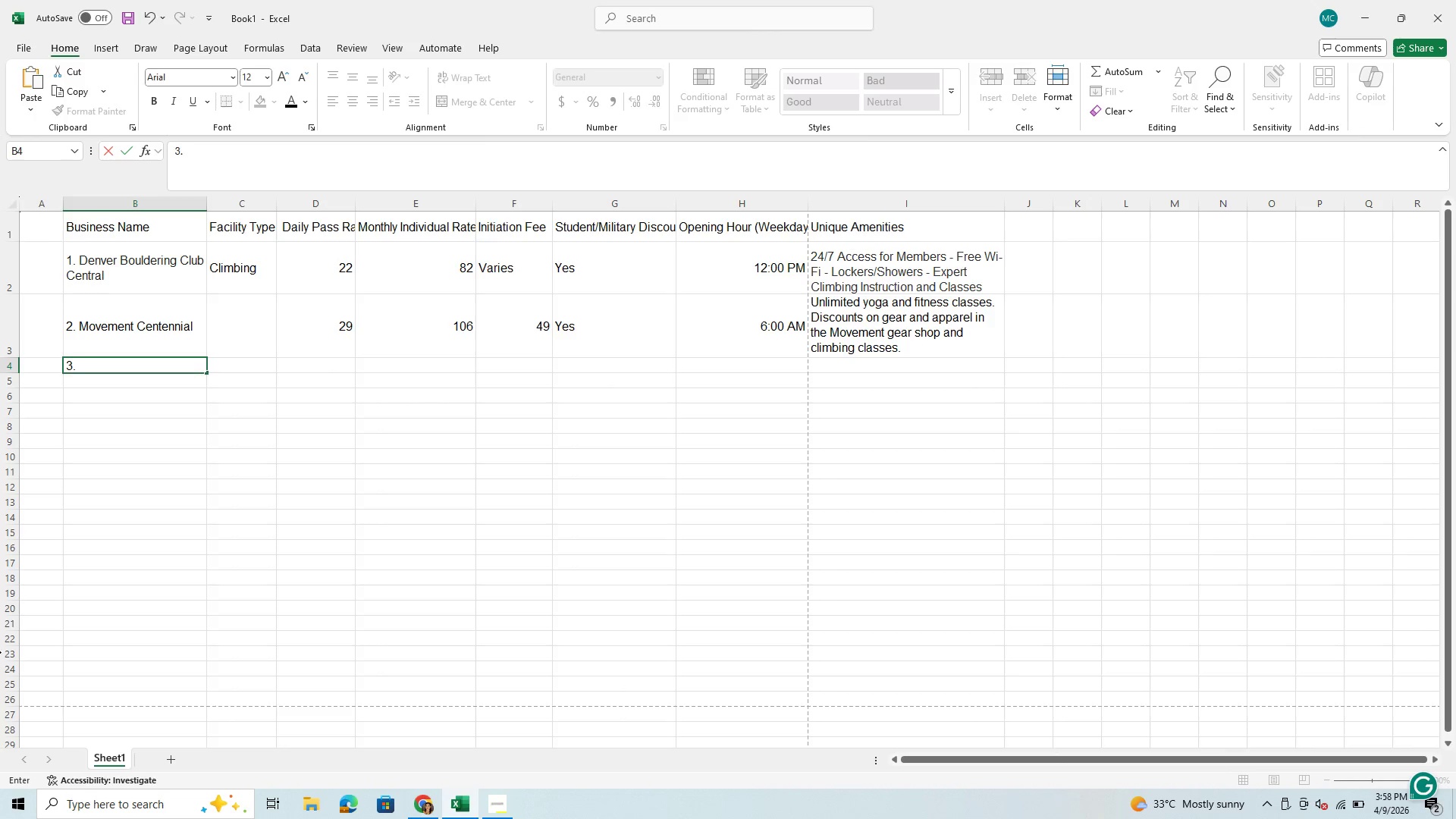 
wait(7.45)
 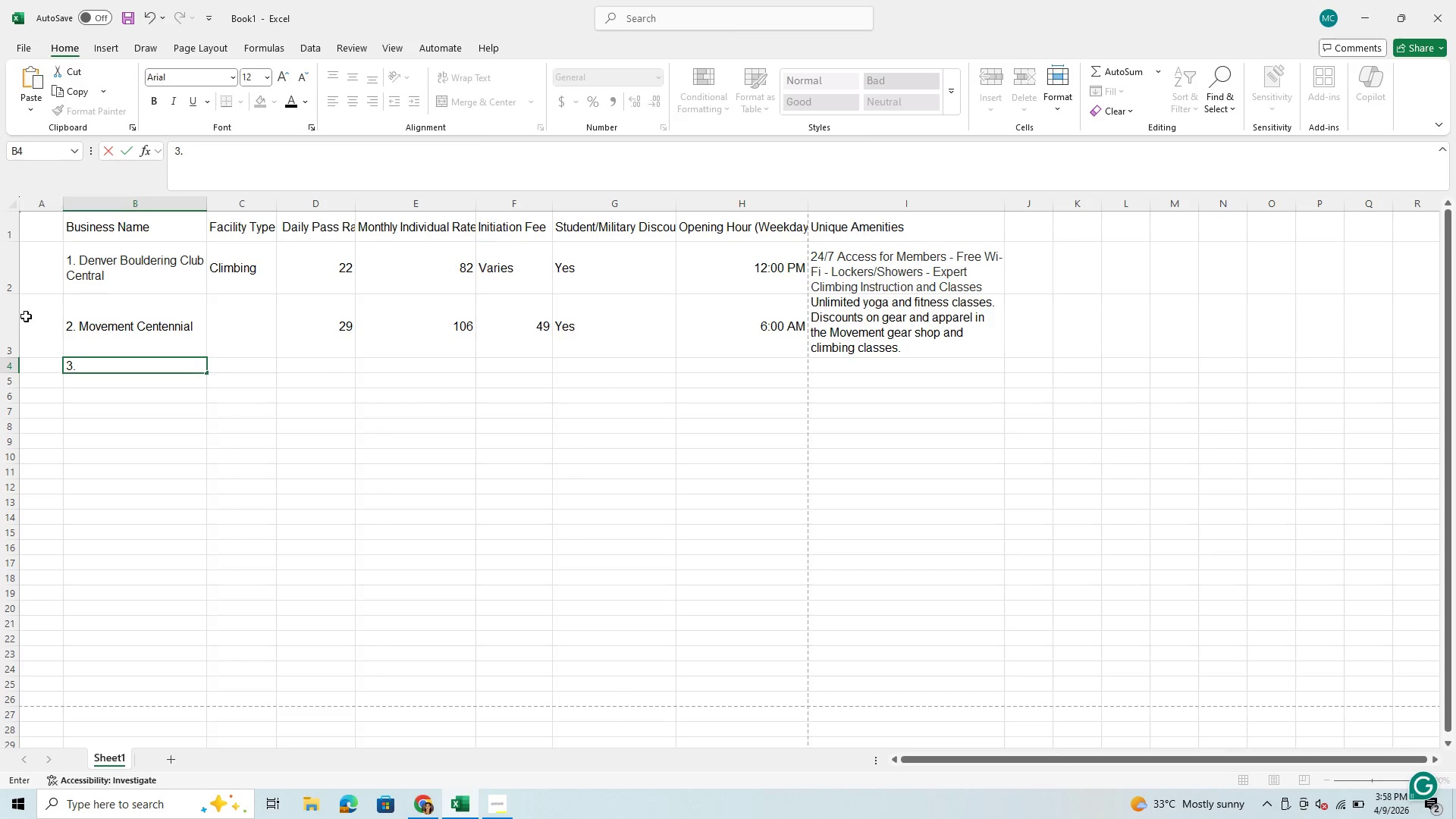 
left_click([428, 812])
 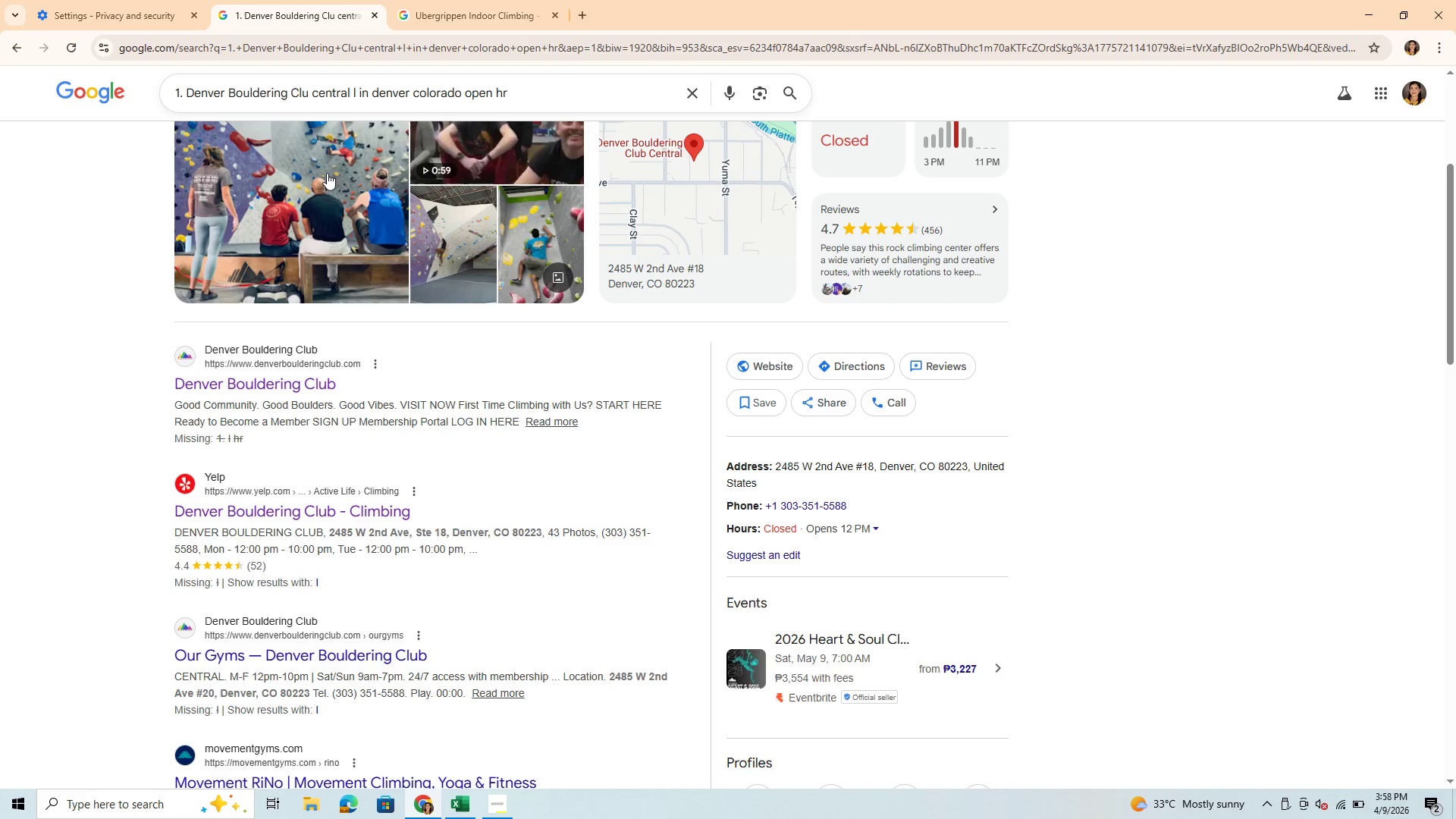 
scroll: coordinate [327, 173], scroll_direction: up, amount: 8.0
 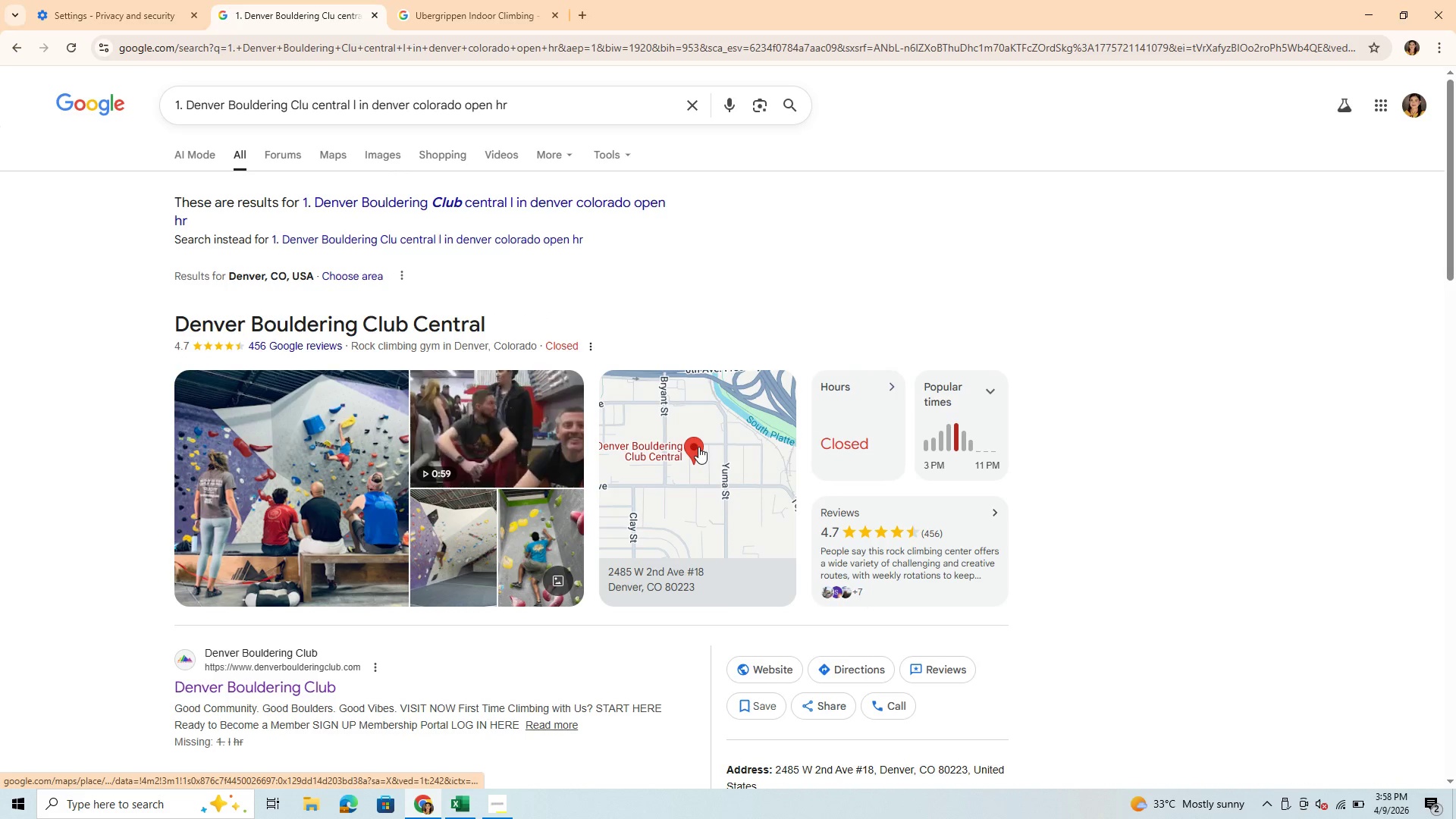 
wait(6.11)
 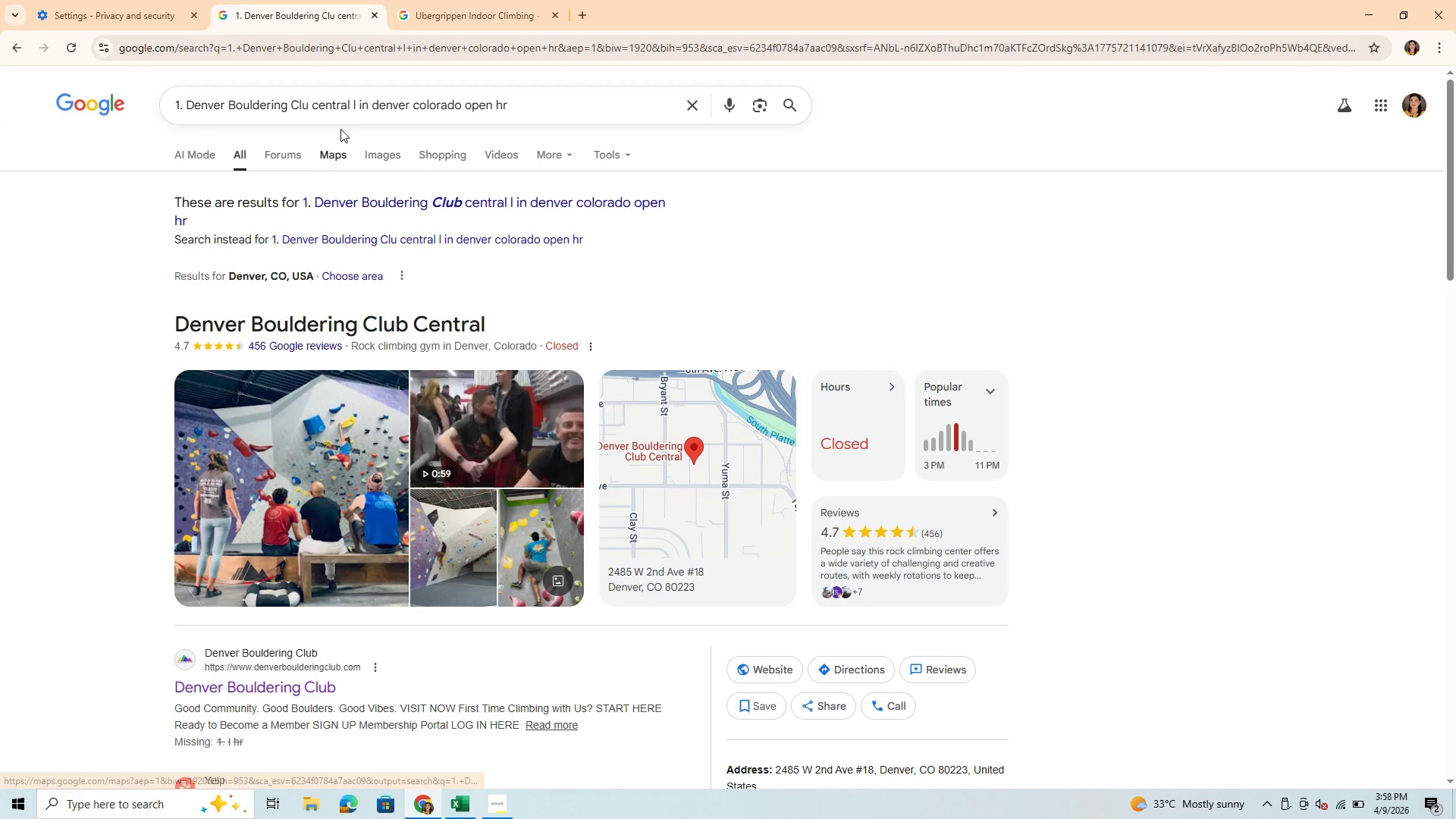 
left_click([685, 454])
 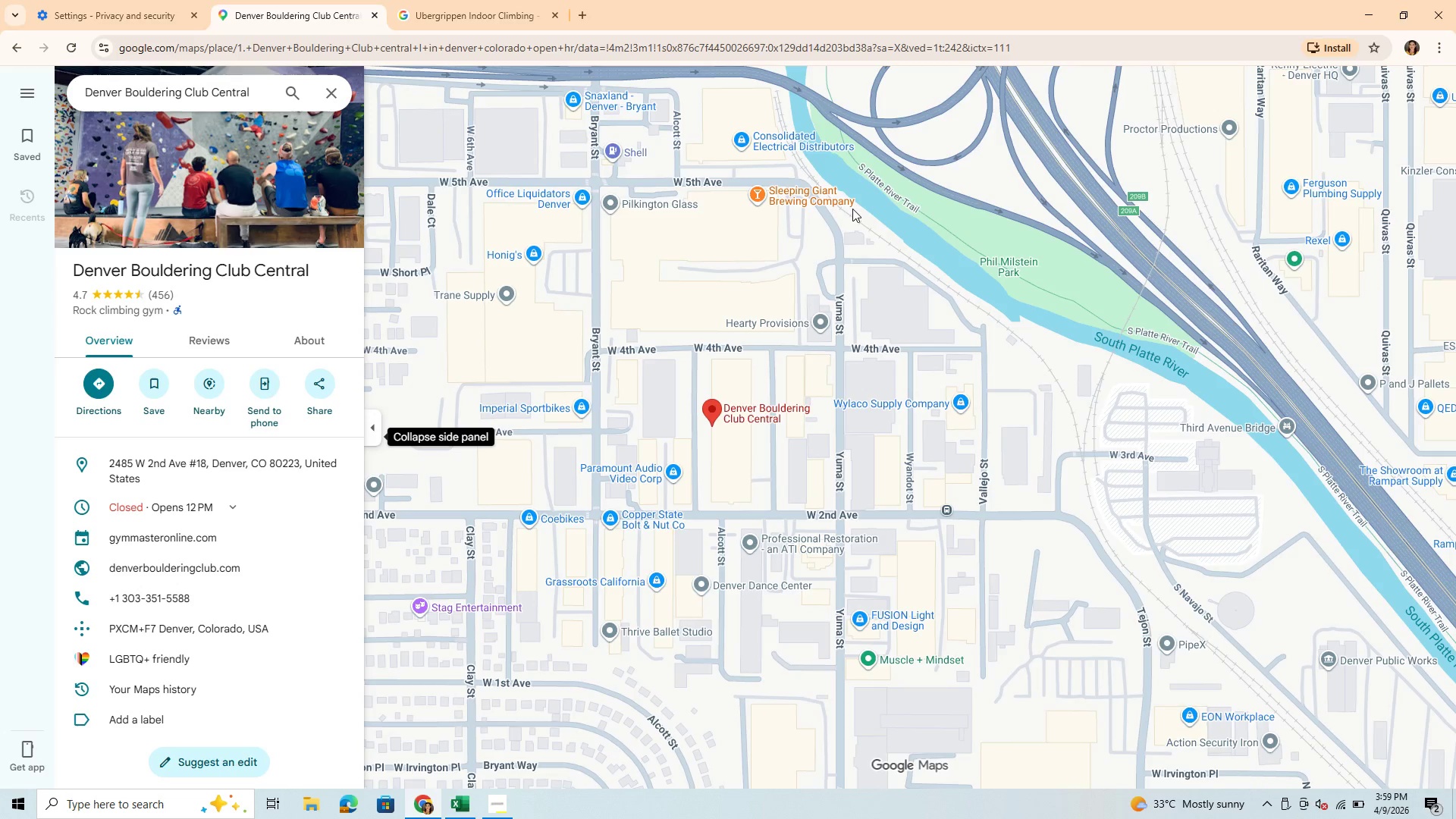 
wait(6.47)
 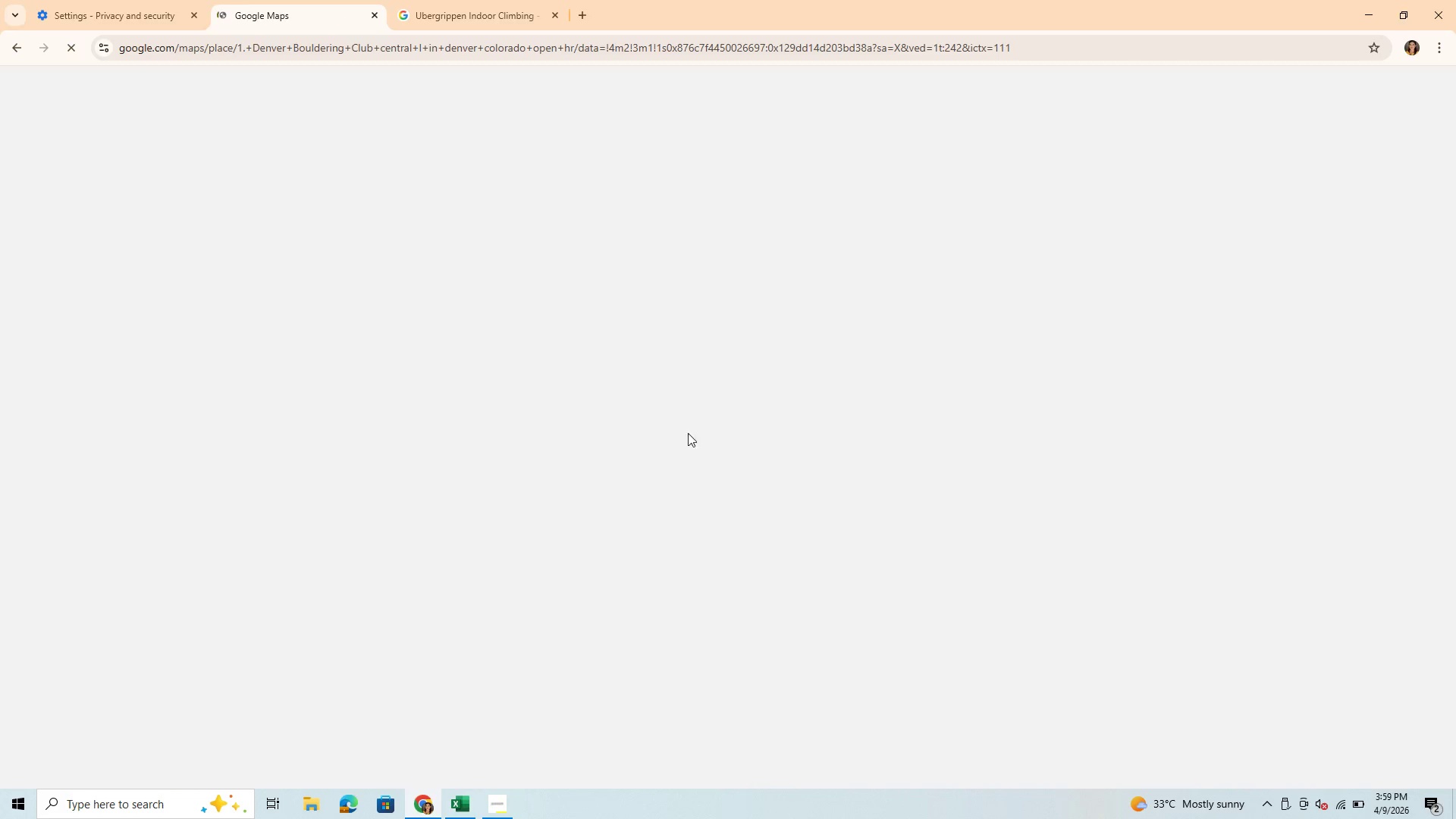 
left_click([24, 52])
 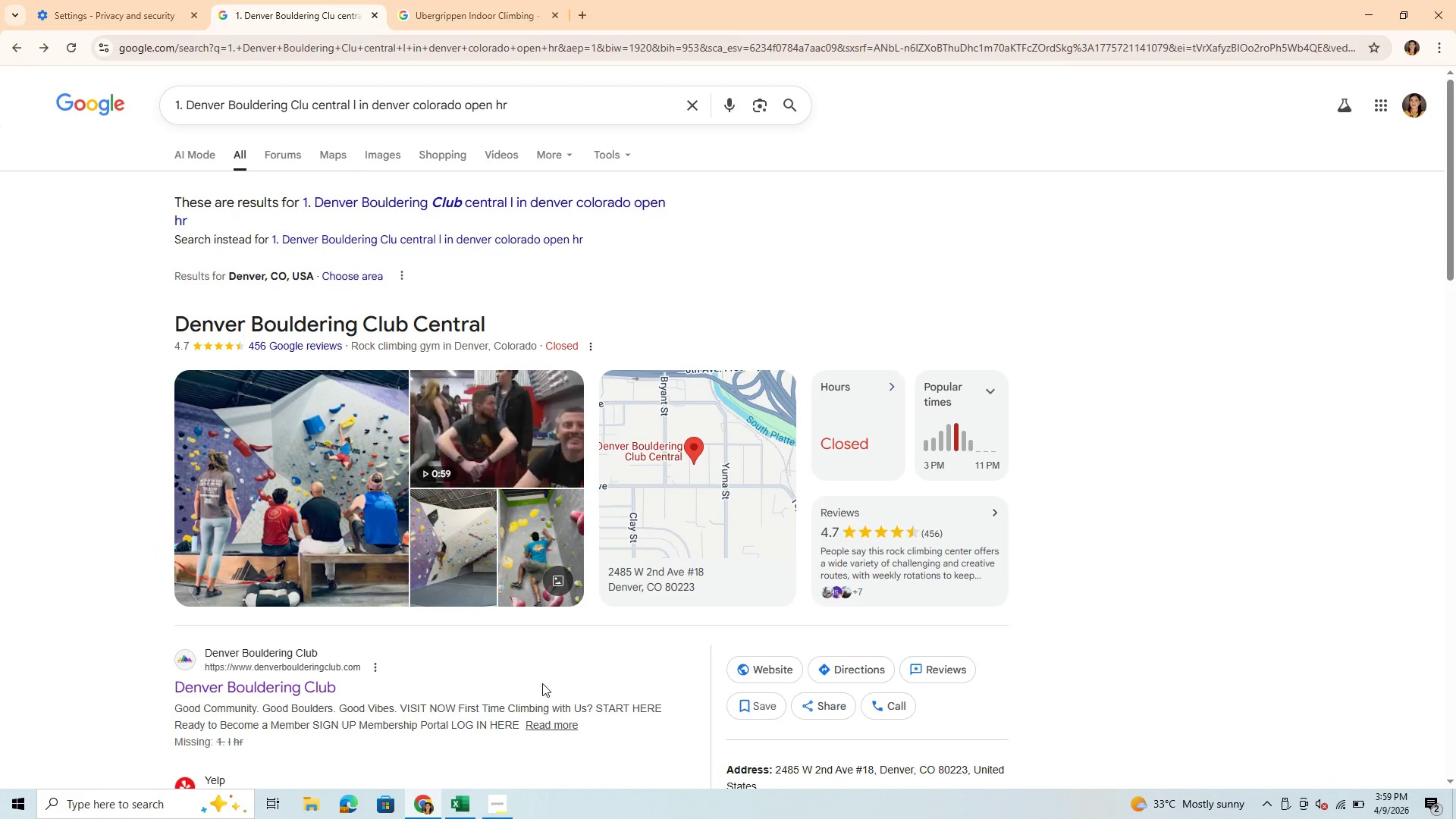 
scroll: coordinate [551, 733], scroll_direction: up, amount: 3.0
 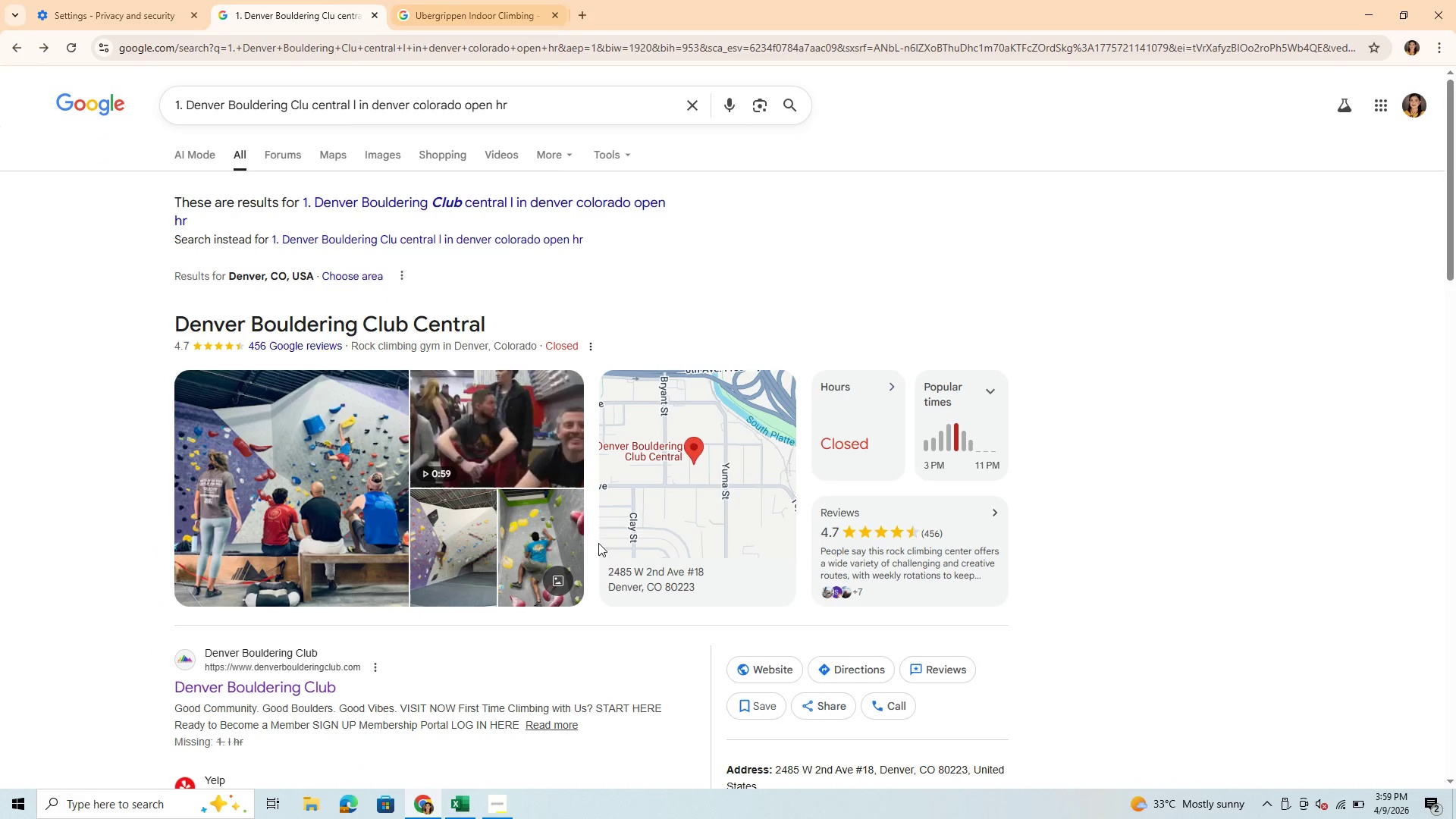 
left_click([489, 799])